 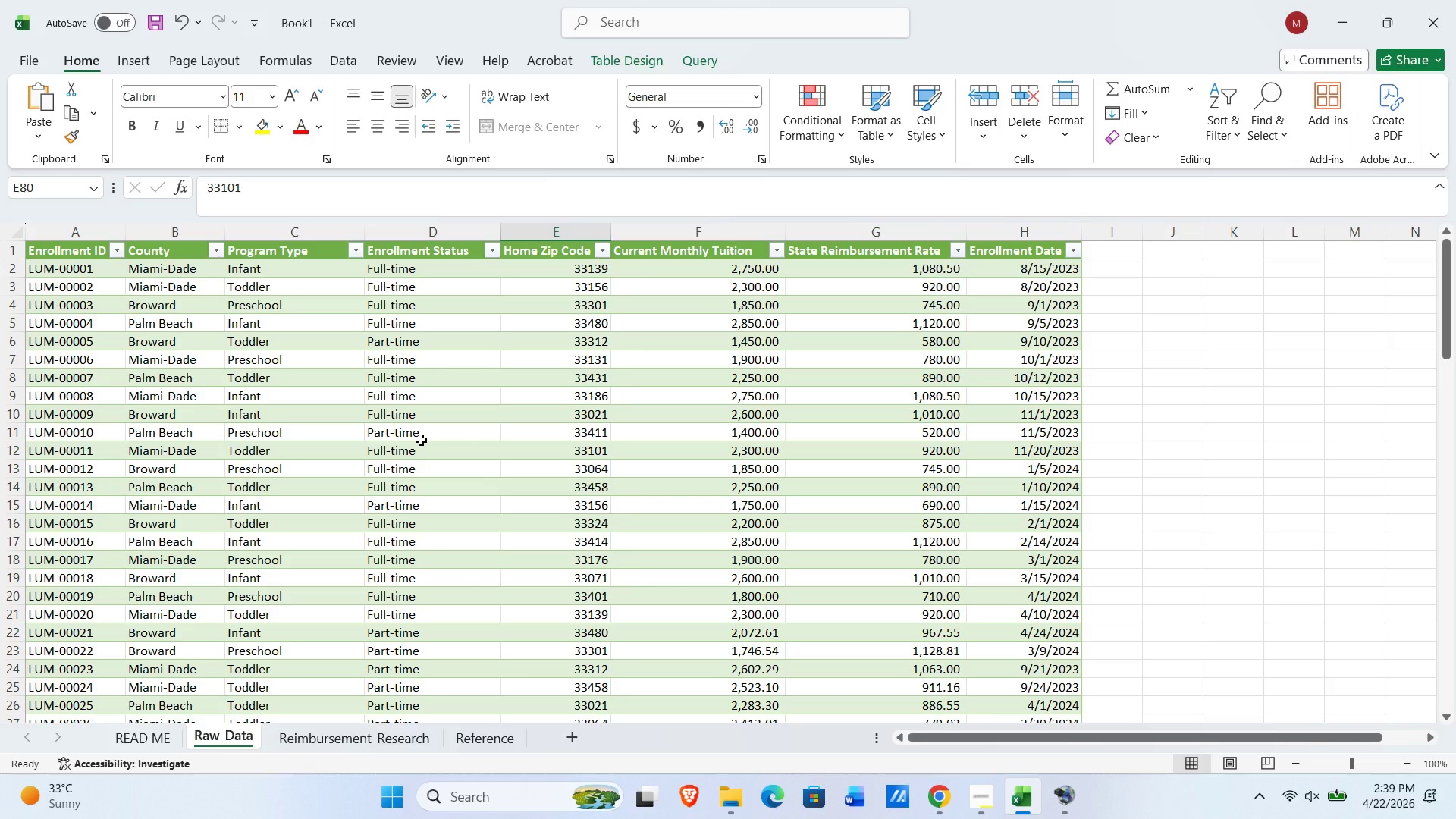 
left_click([419, 730])
 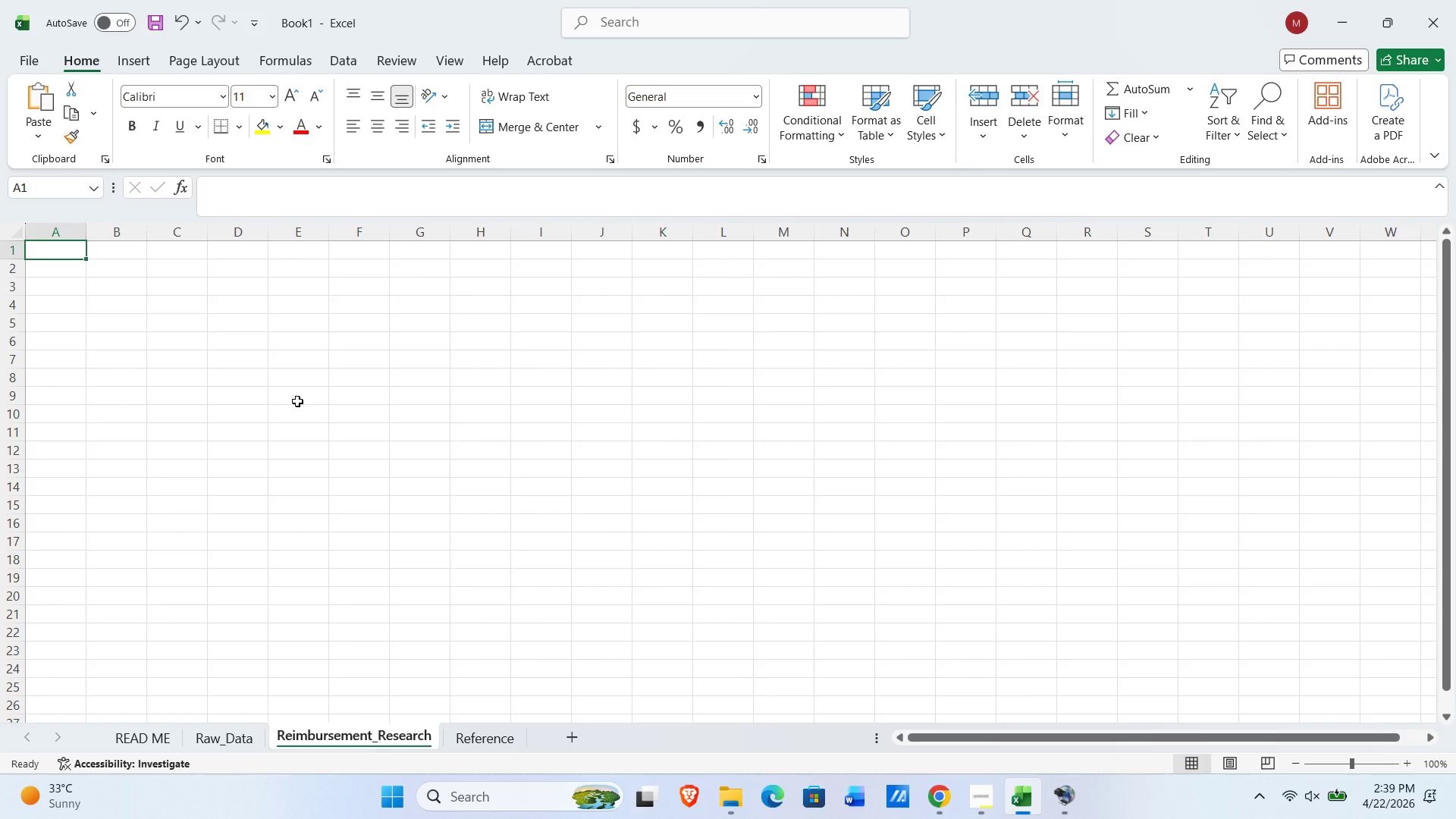 
wait(8.2)
 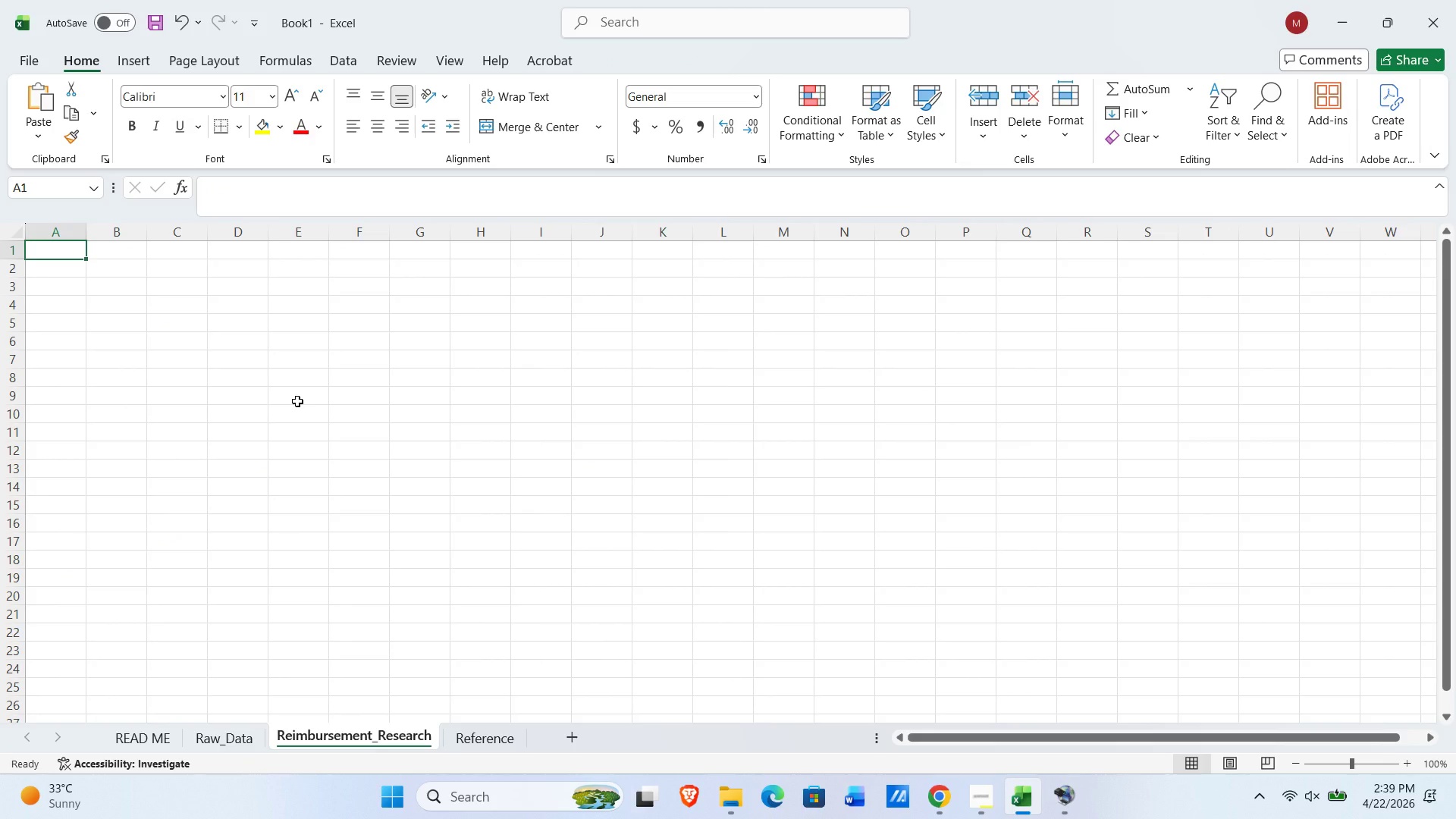 
left_click_drag(start_coordinate=[83, 236], to_coordinate=[125, 237])
 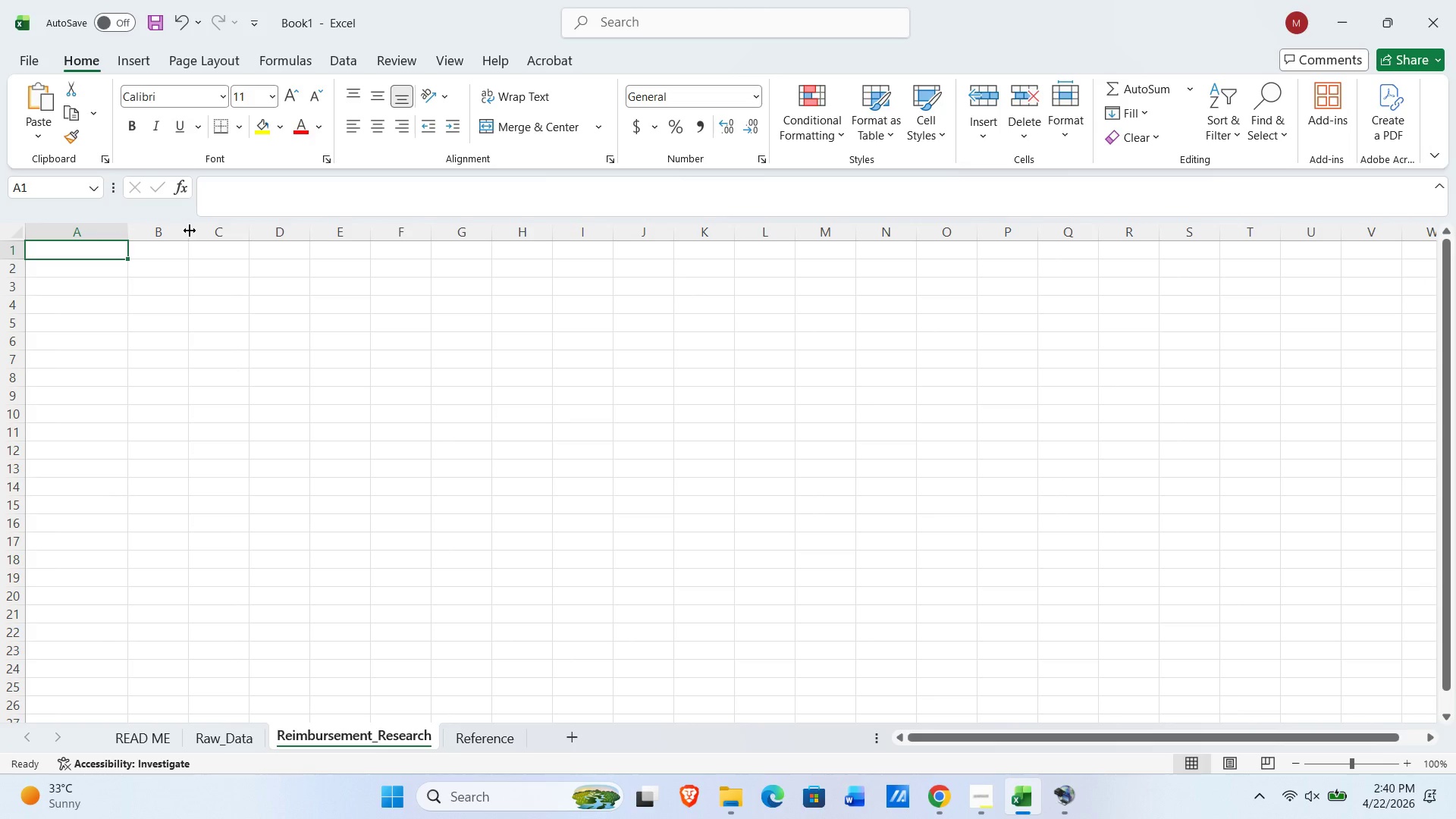 
left_click_drag(start_coordinate=[193, 231], to_coordinate=[245, 240])
 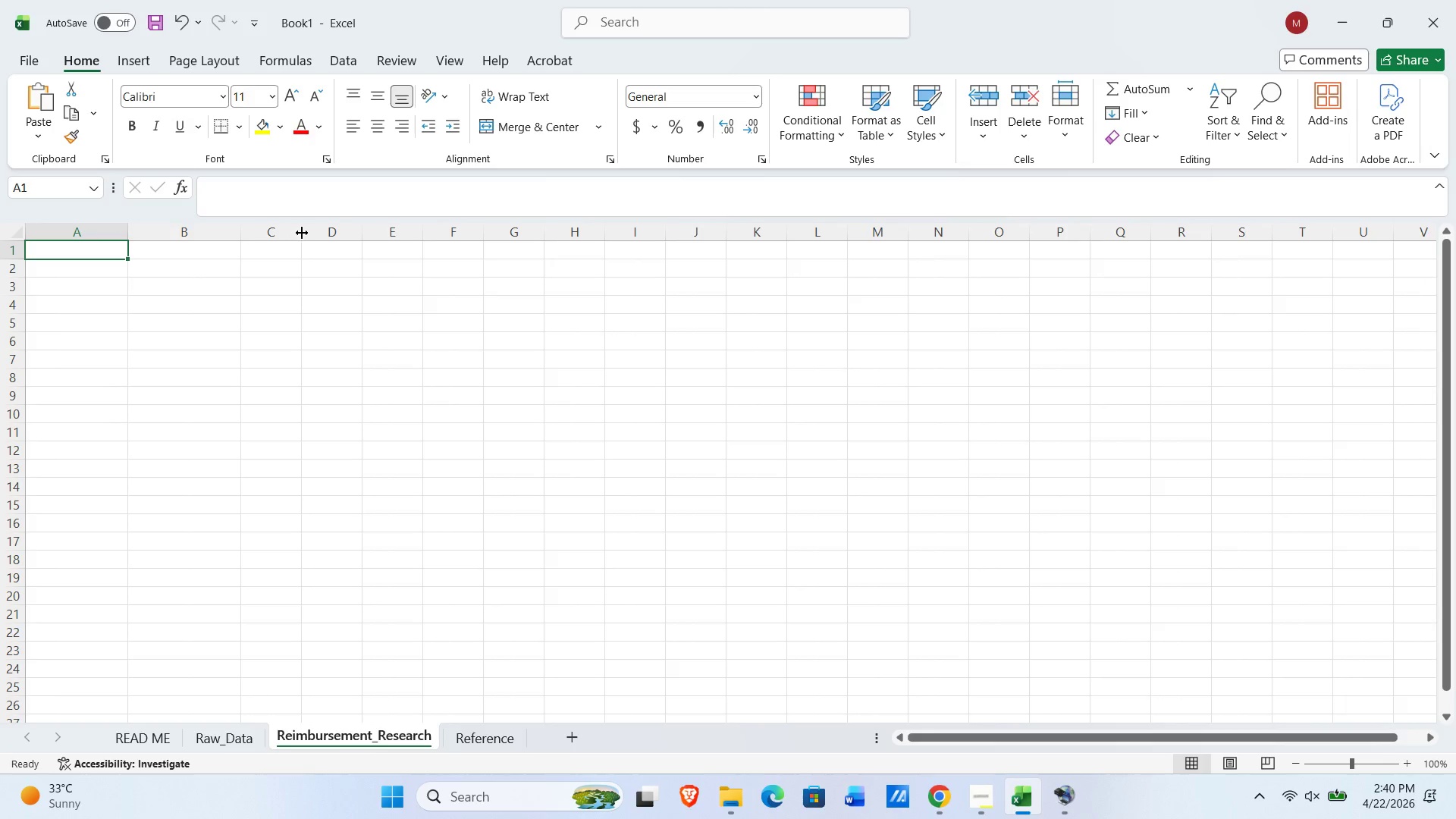 
left_click_drag(start_coordinate=[302, 232], to_coordinate=[355, 248])
 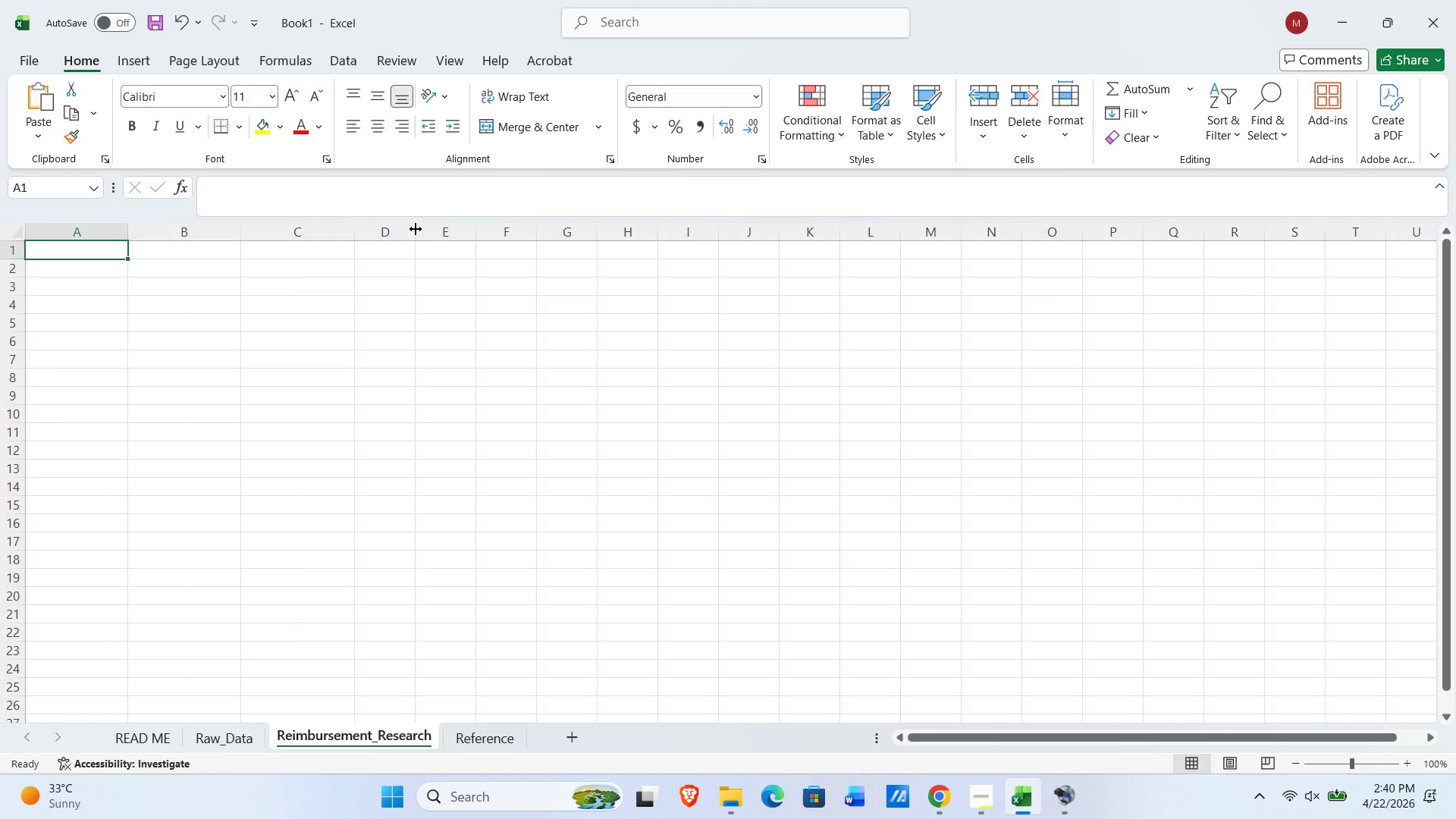 
left_click_drag(start_coordinate=[416, 229], to_coordinate=[469, 237])
 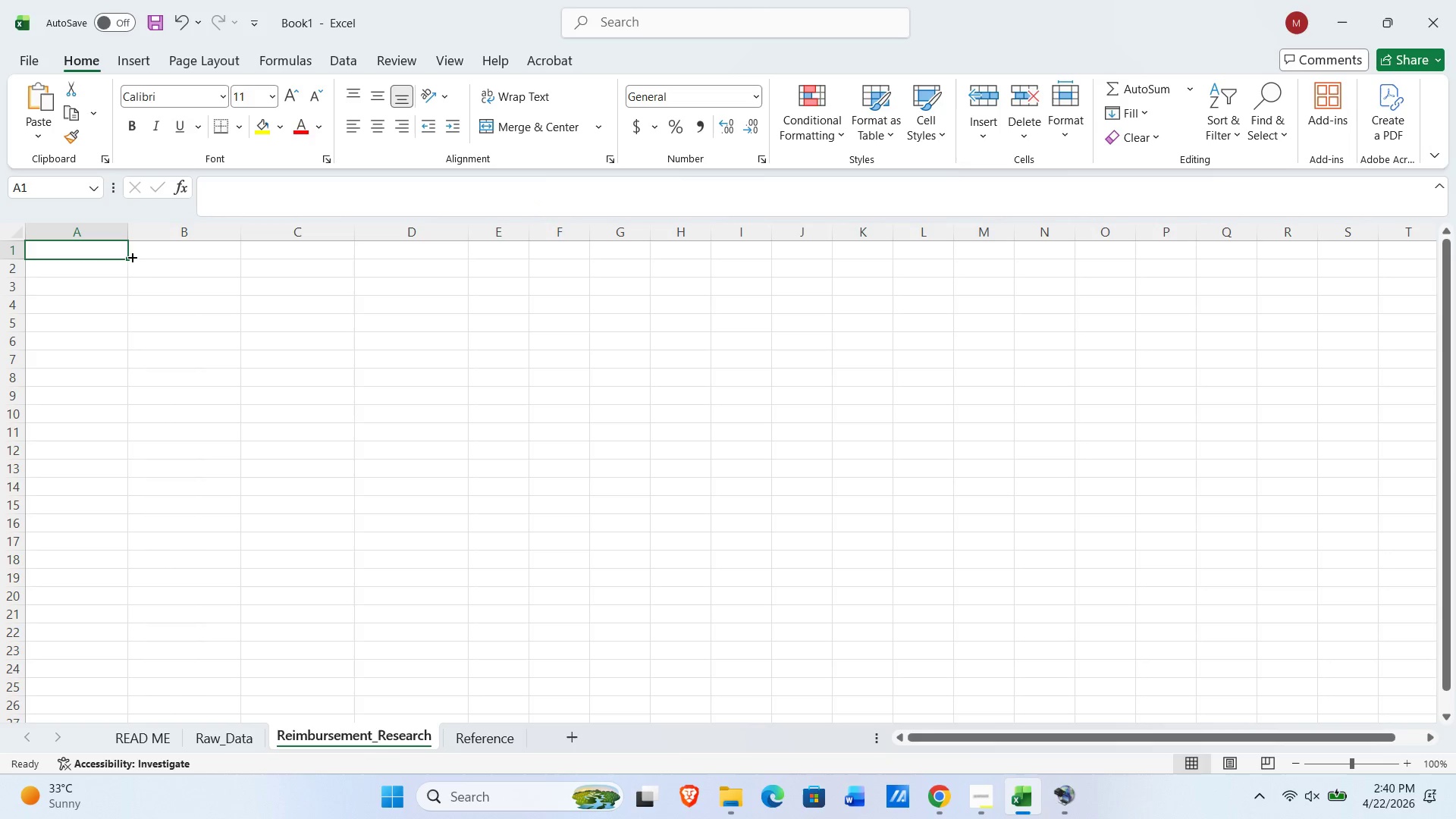 
left_click([114, 250])
 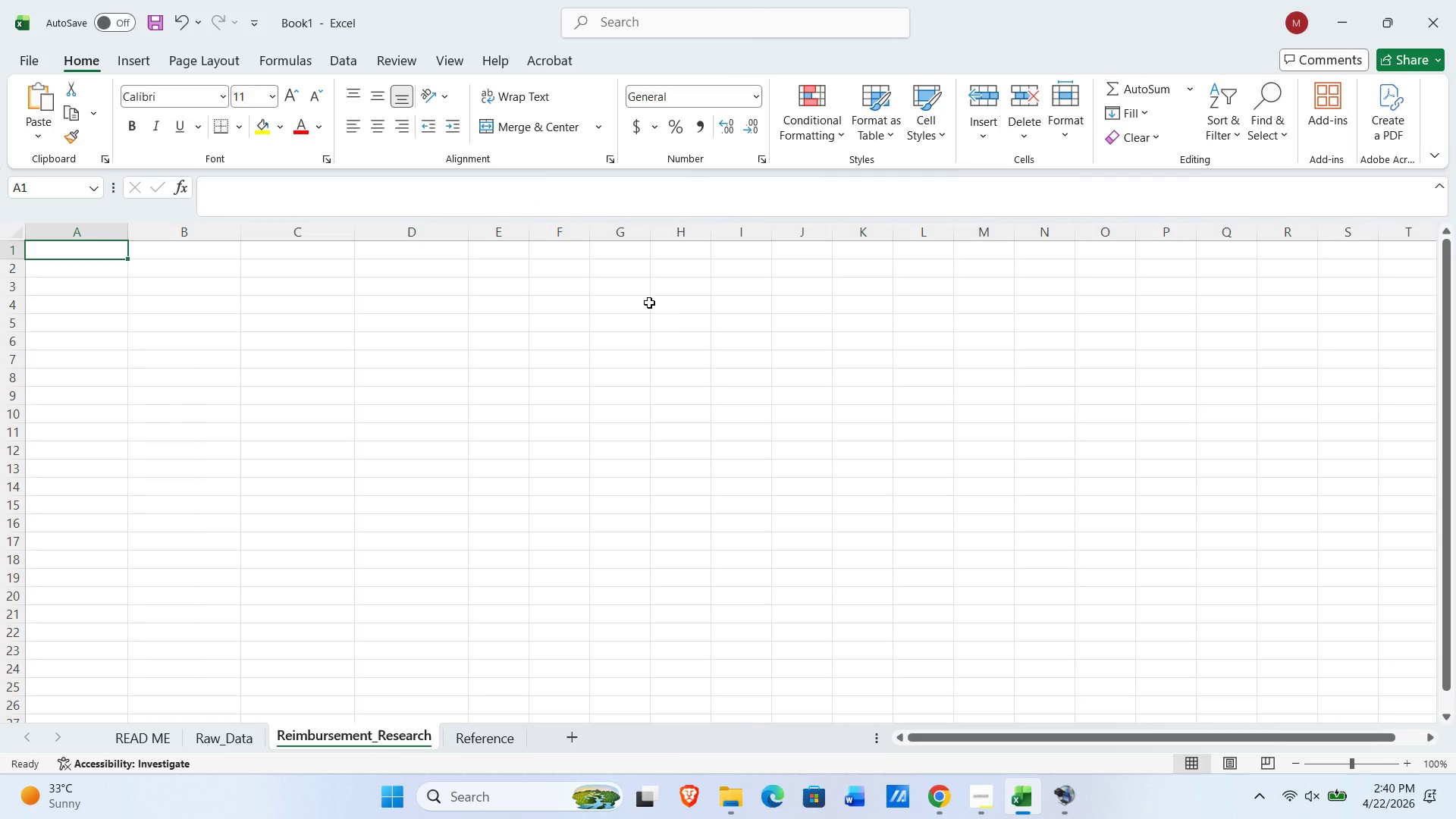 
type(County)
key(Tab)
type(Program)
key(Tab)
type(Age Group)
key(Tab)
 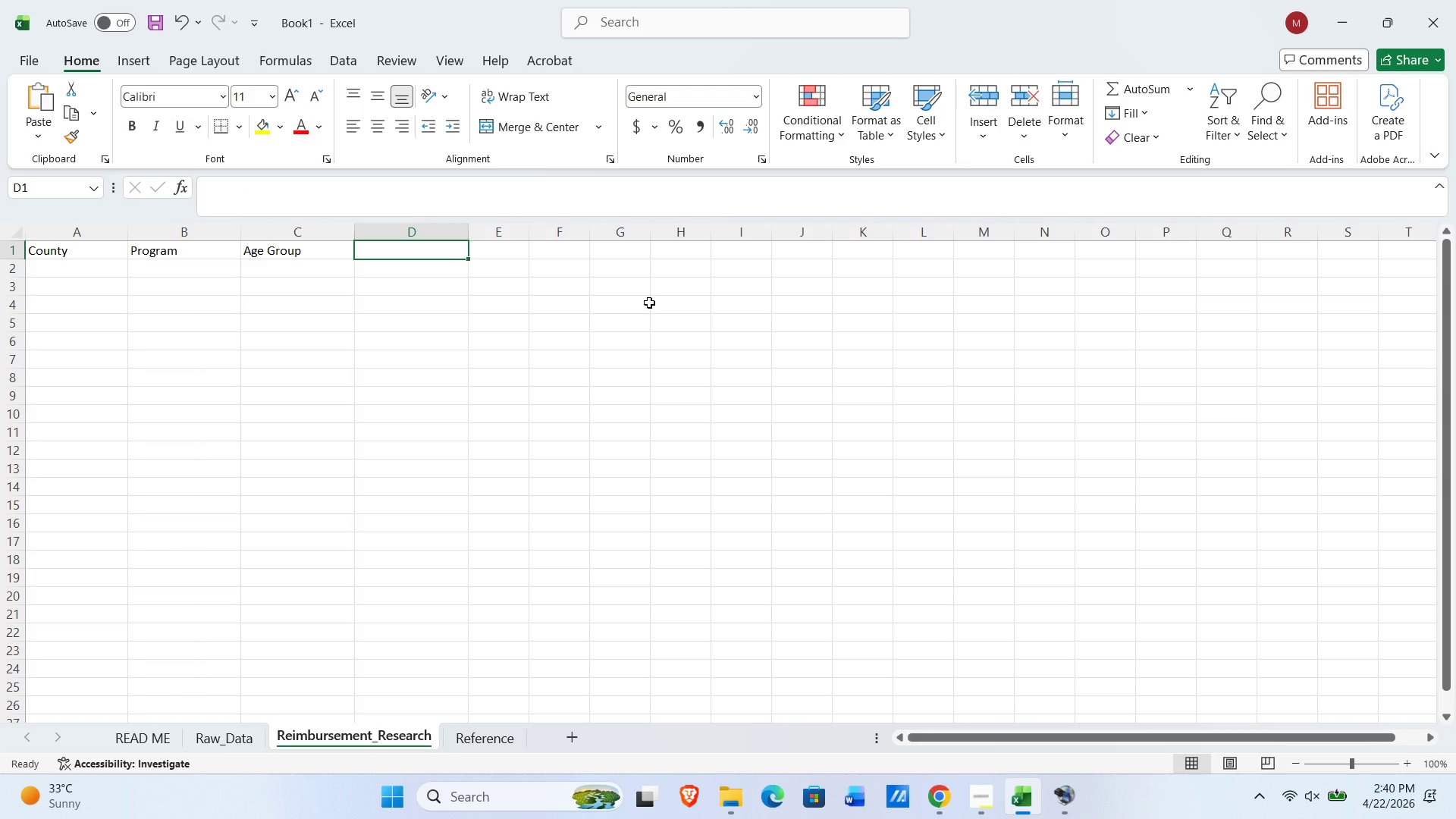 
type(Month )
key(Backspace)
type(ly Reimbursement)
key(NumpadEnter)
 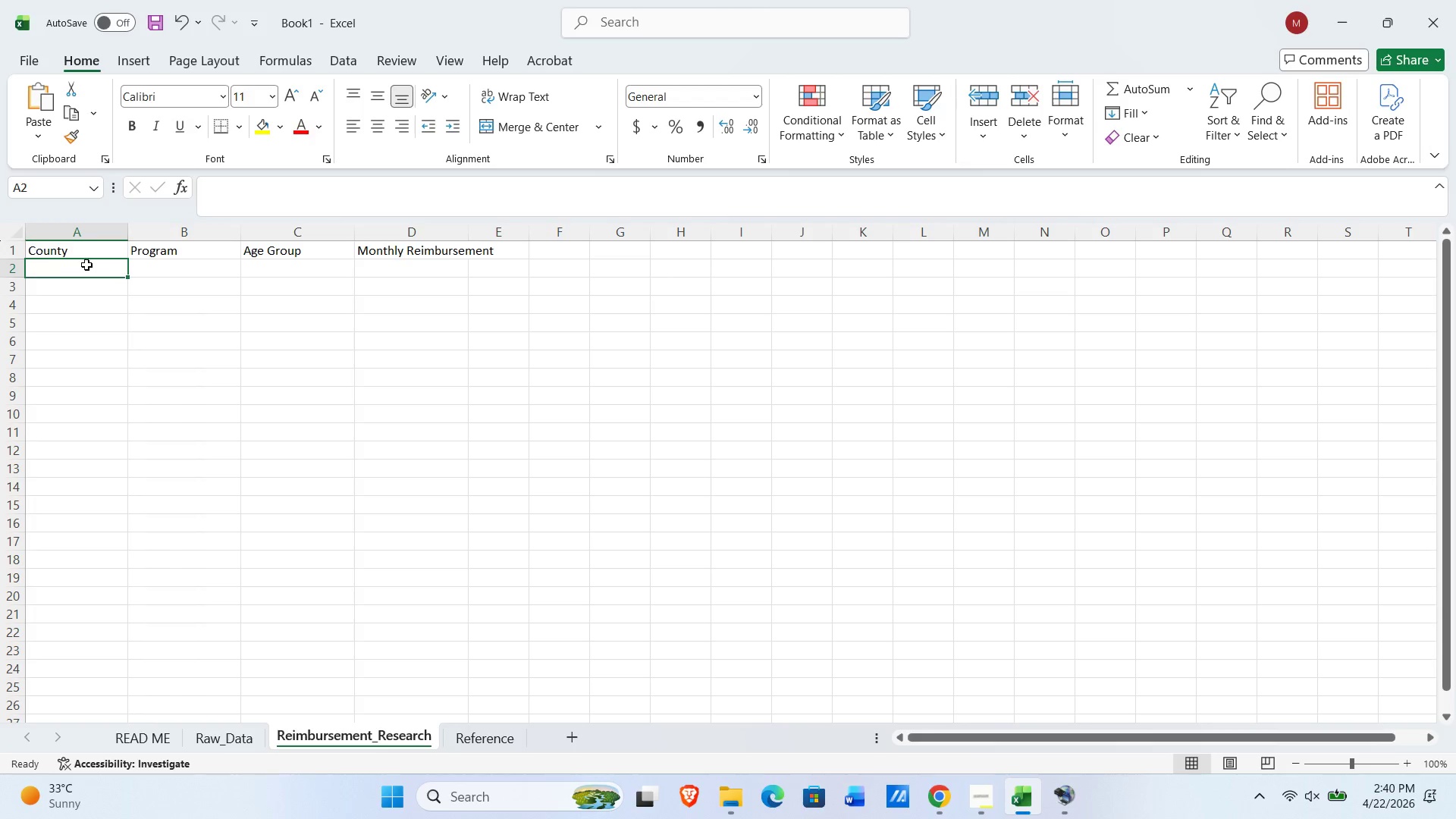 
left_click_drag(start_coordinate=[84, 248], to_coordinate=[403, 251])
 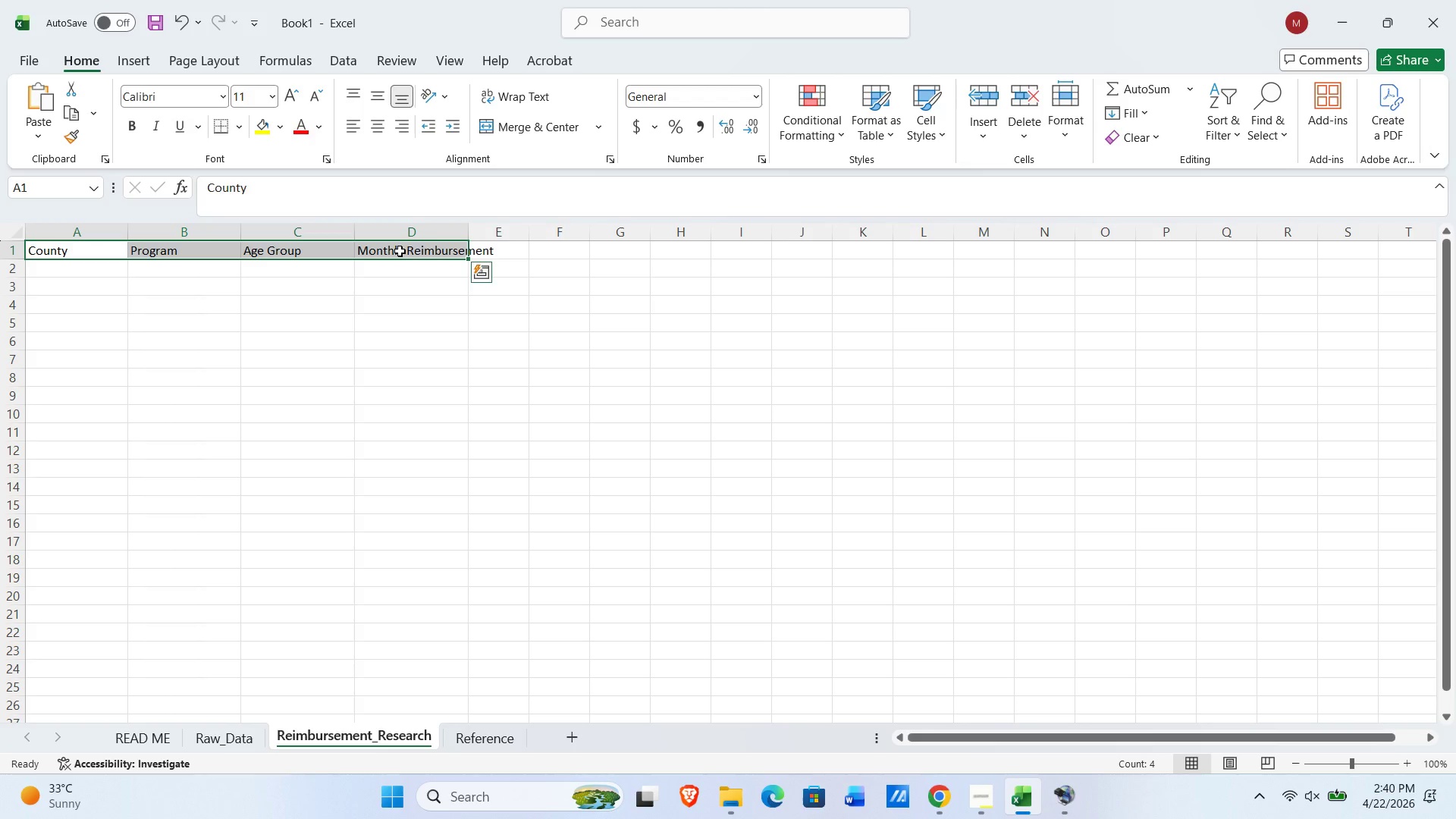 
hold_key(key=ControlLeft, duration=0.72)
 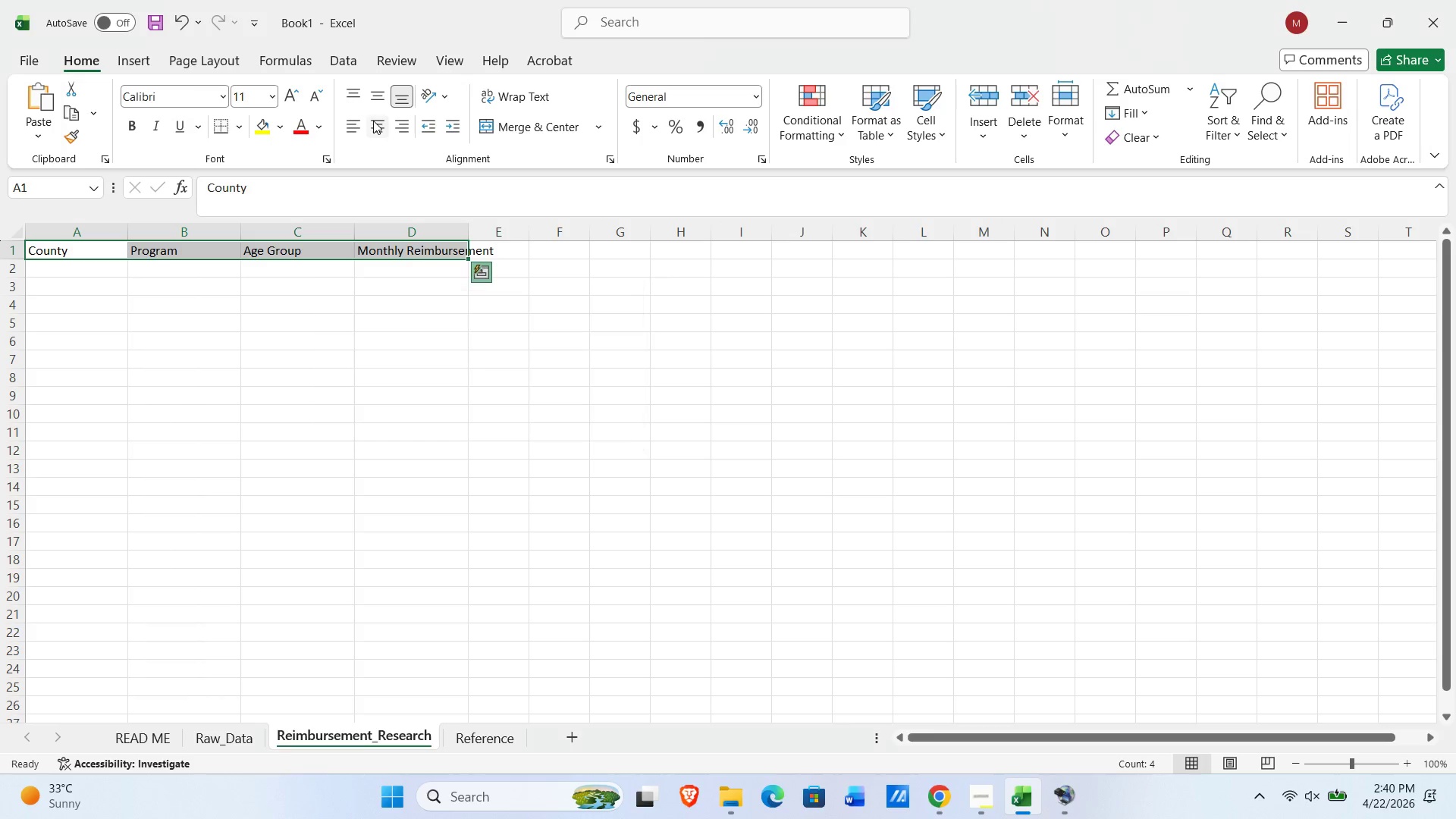 
double_click([374, 121])
 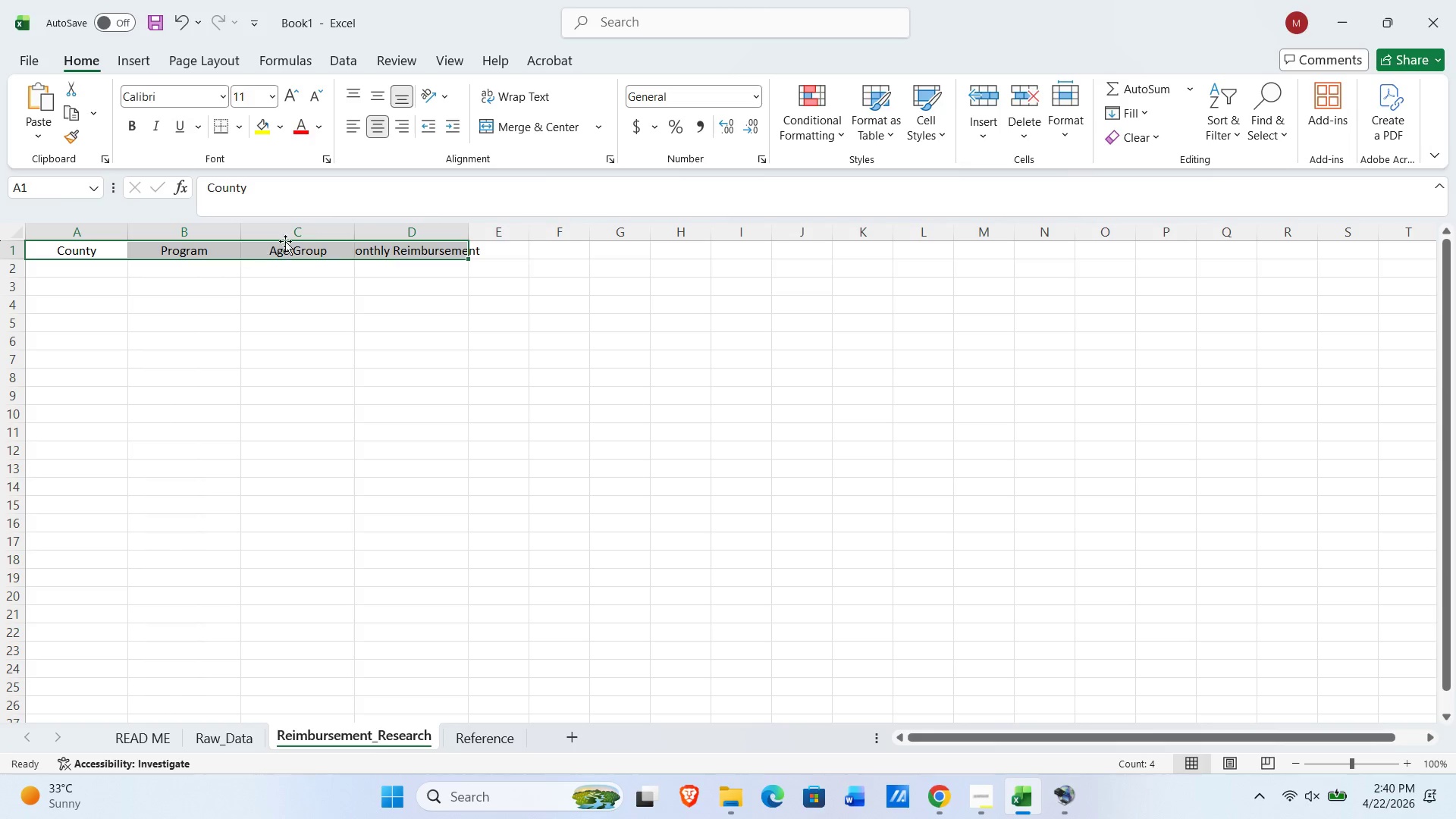 
wait(5.3)
 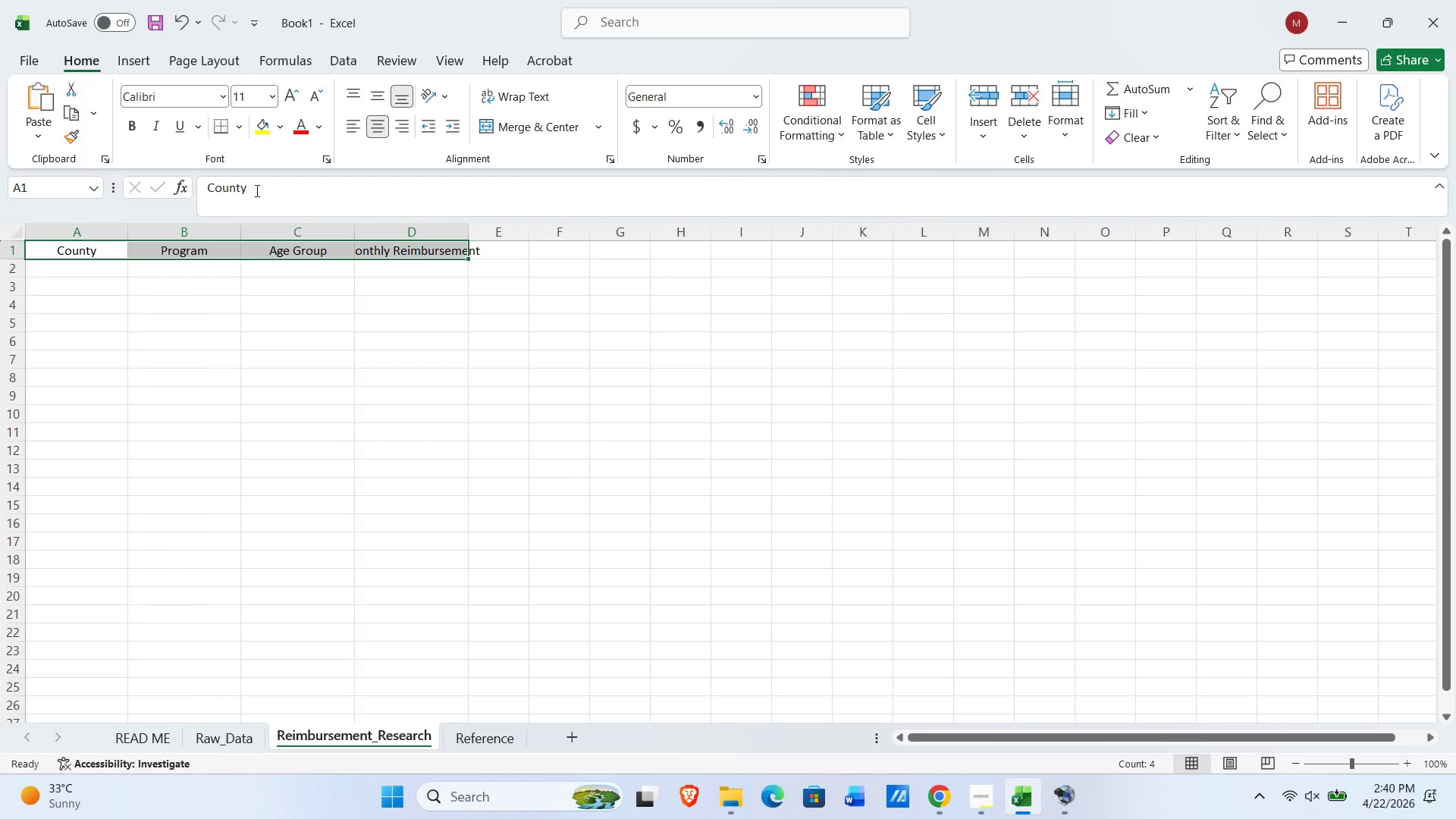 
left_click_drag(start_coordinate=[474, 230], to_coordinate=[530, 228])
 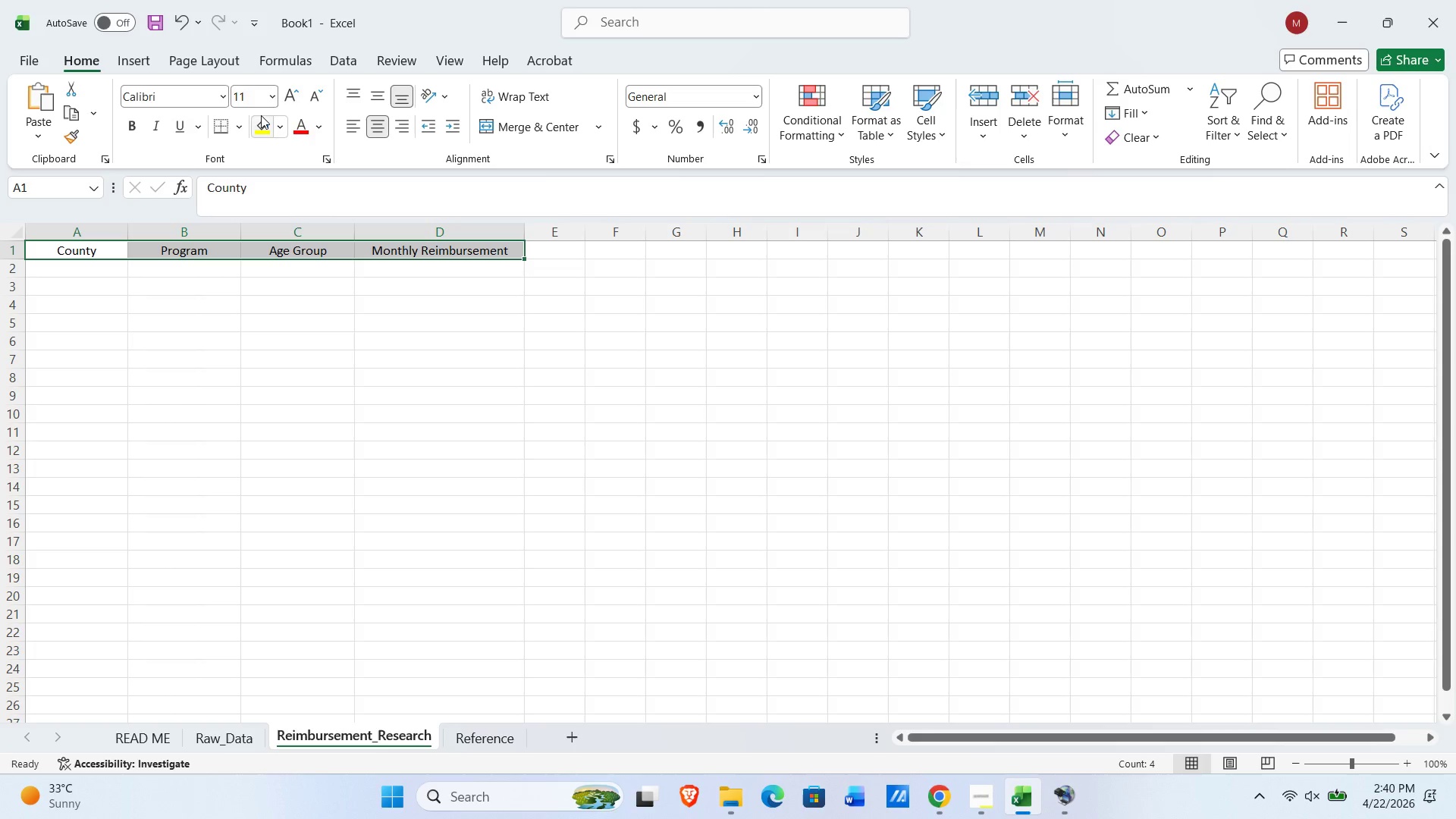 
left_click([256, 102])
 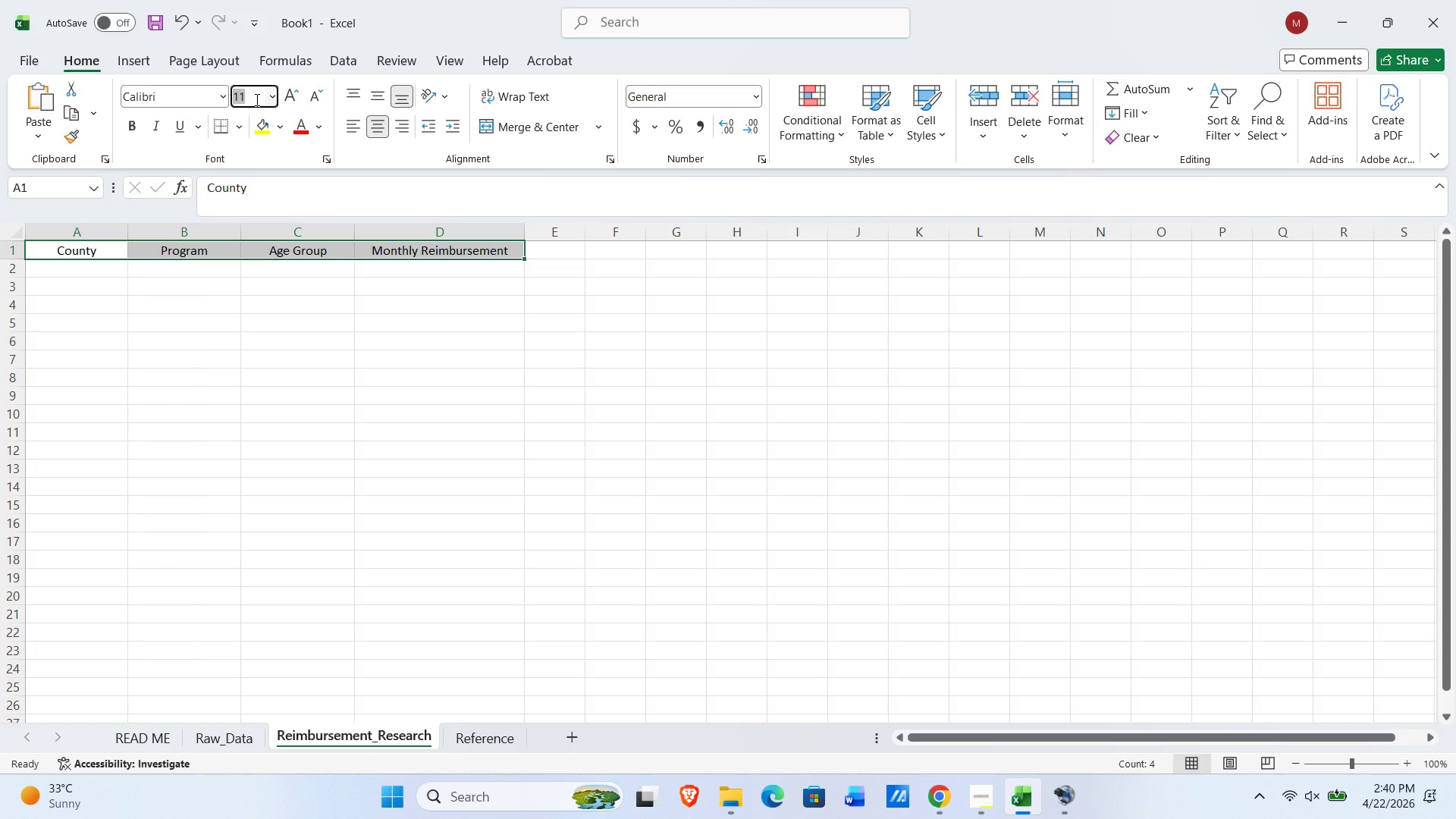 
key(Numpad1)
 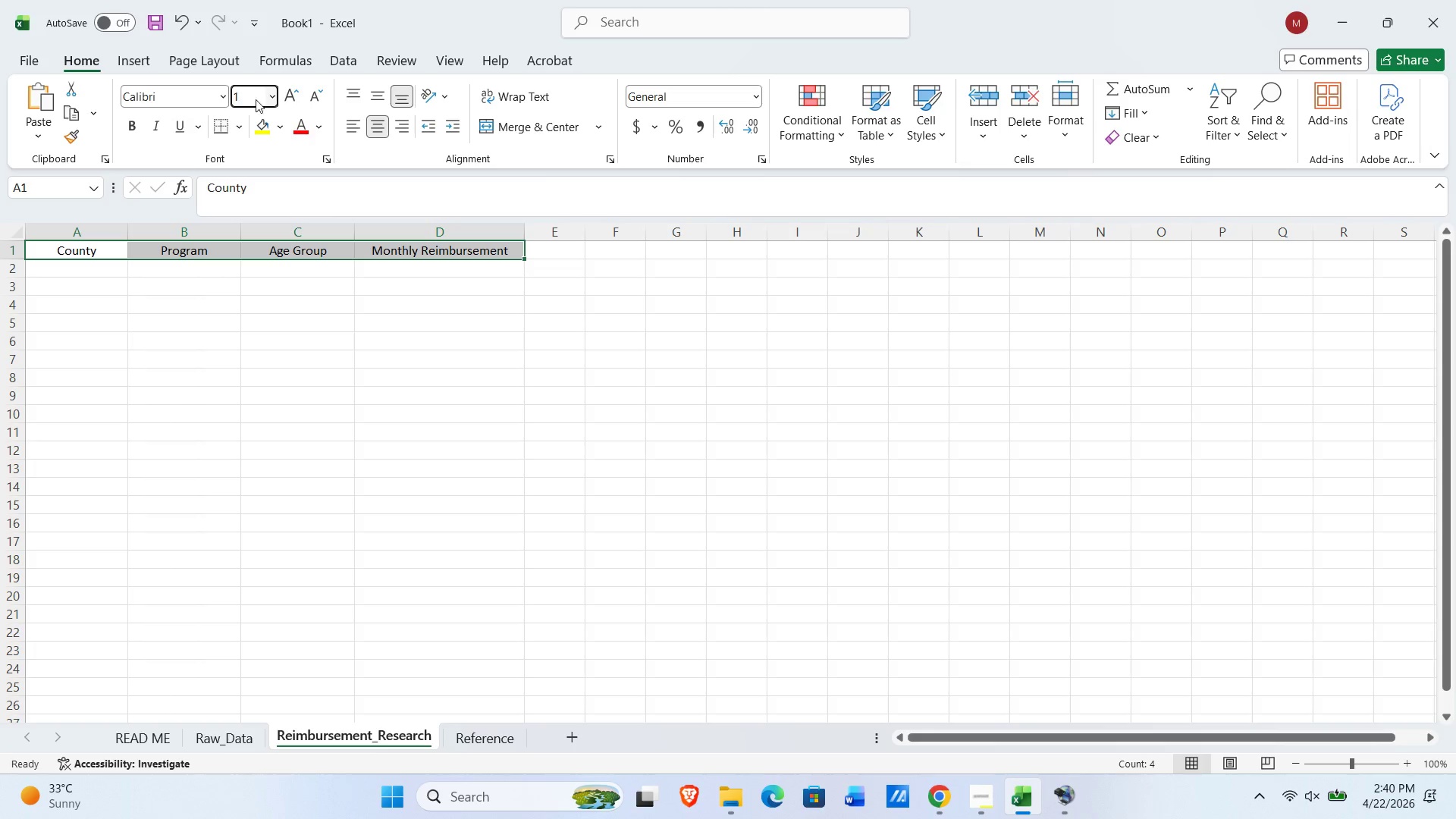 
key(Numpad2)
 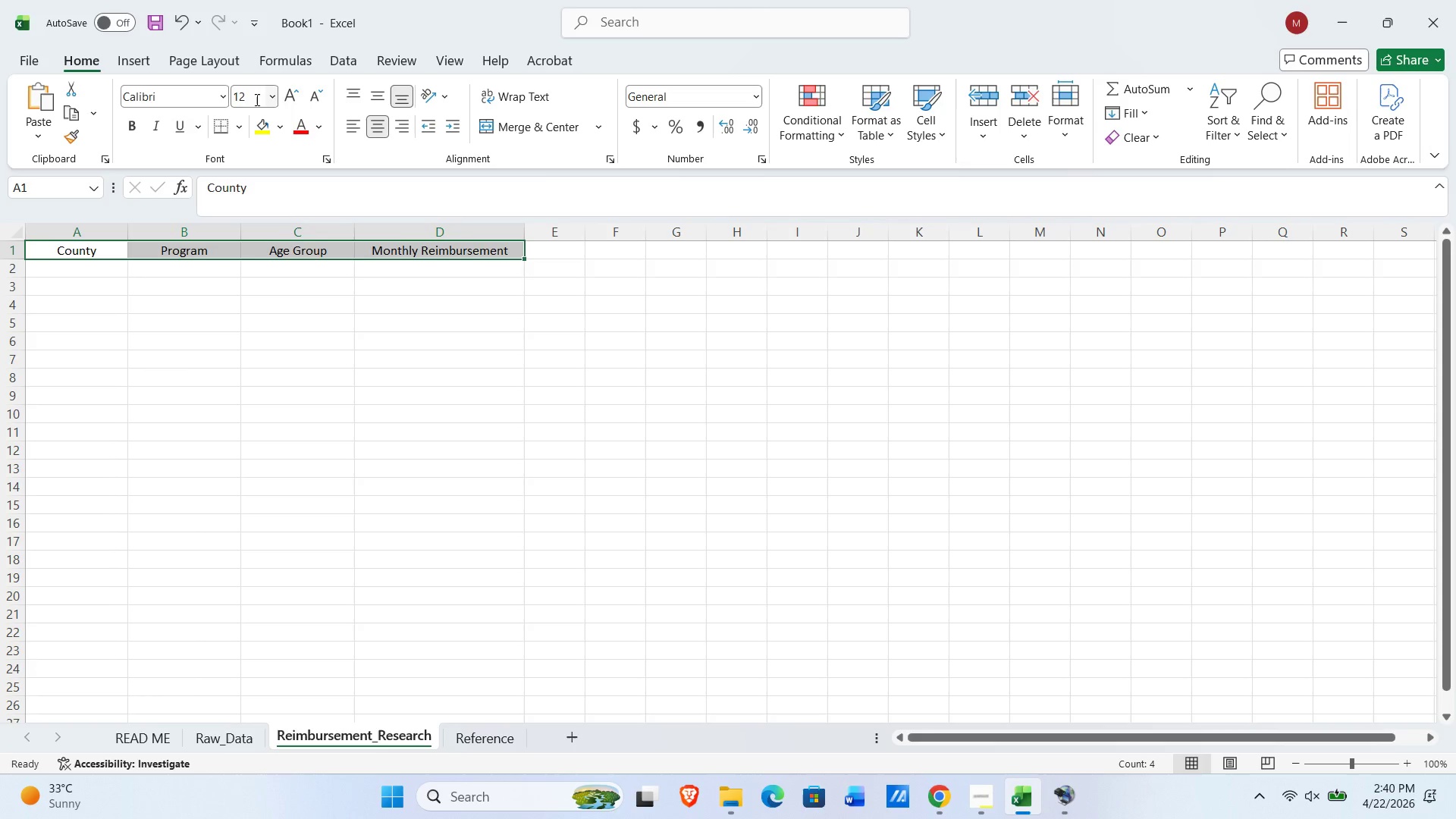 
key(NumpadEnter)
 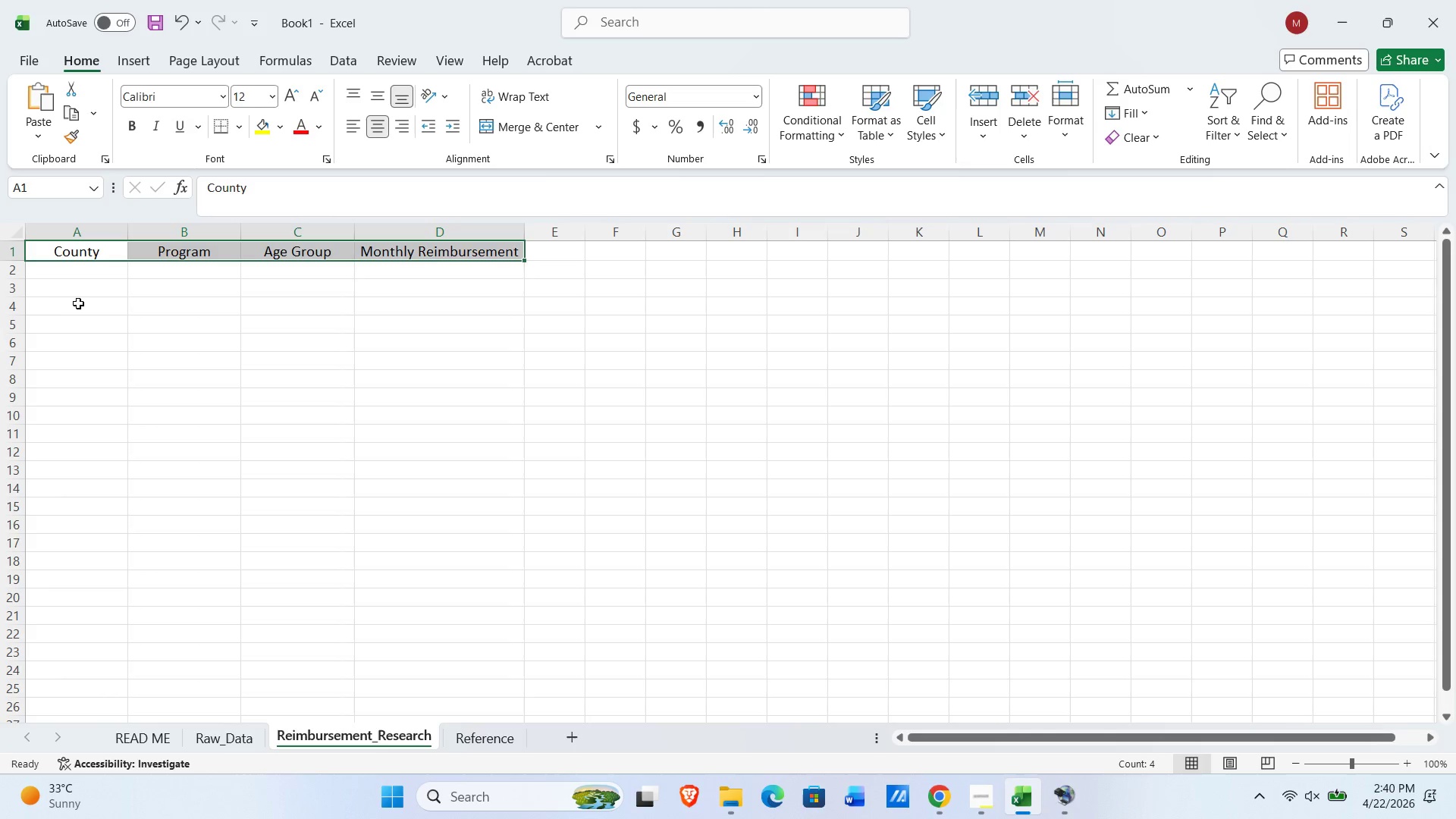 
left_click([77, 277])
 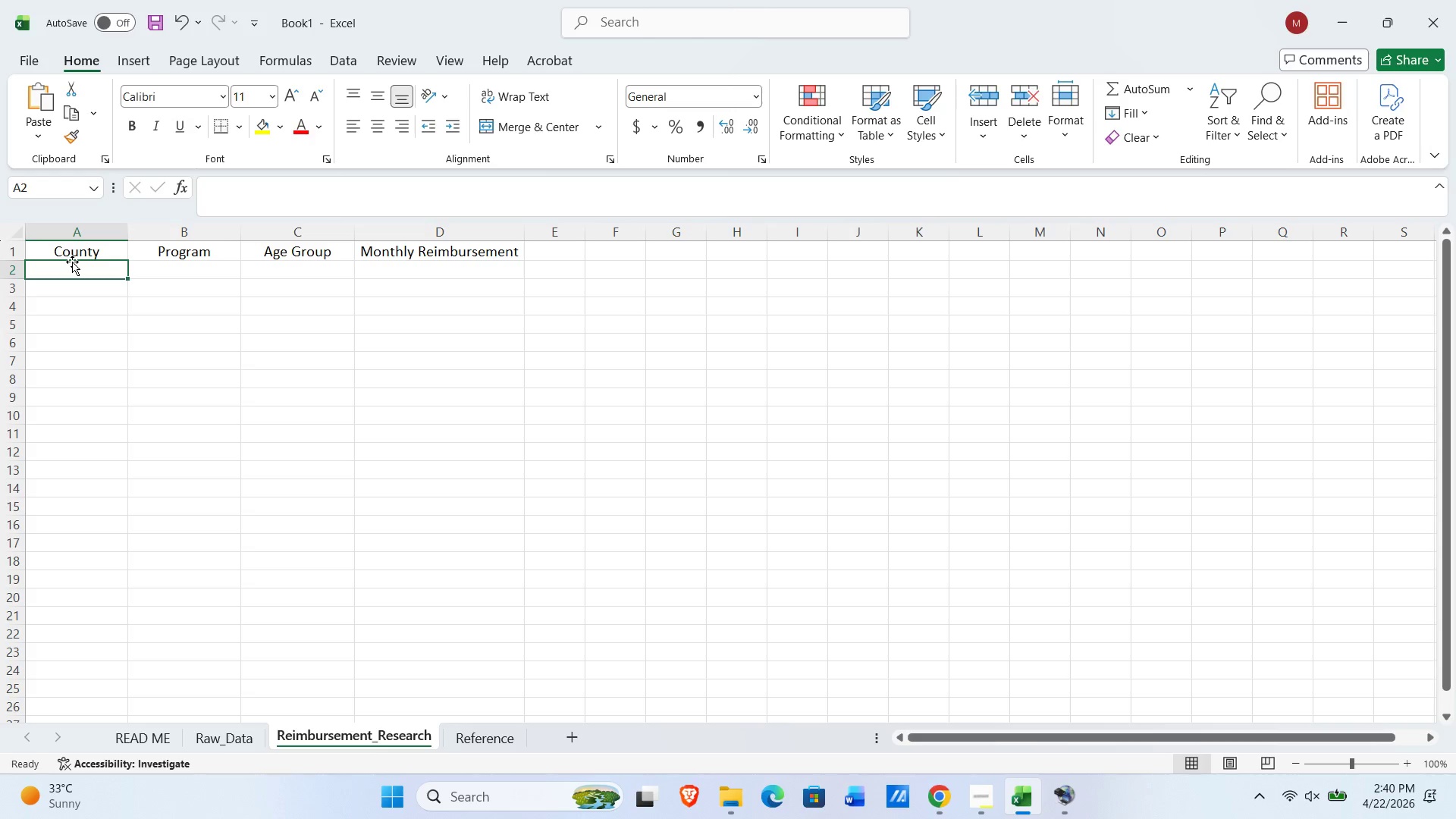 
left_click([7, 231])
 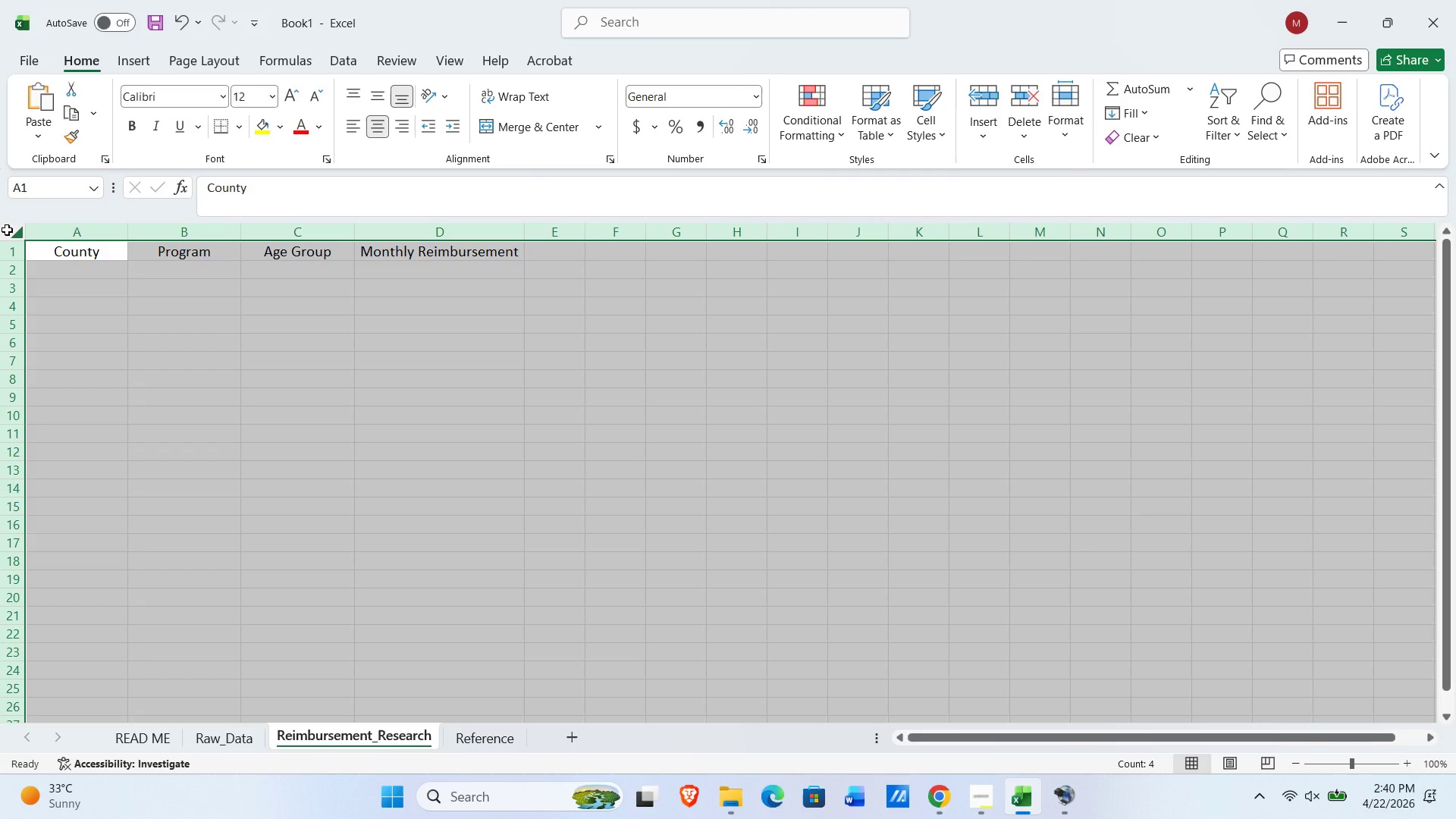 
key(Control+T)
 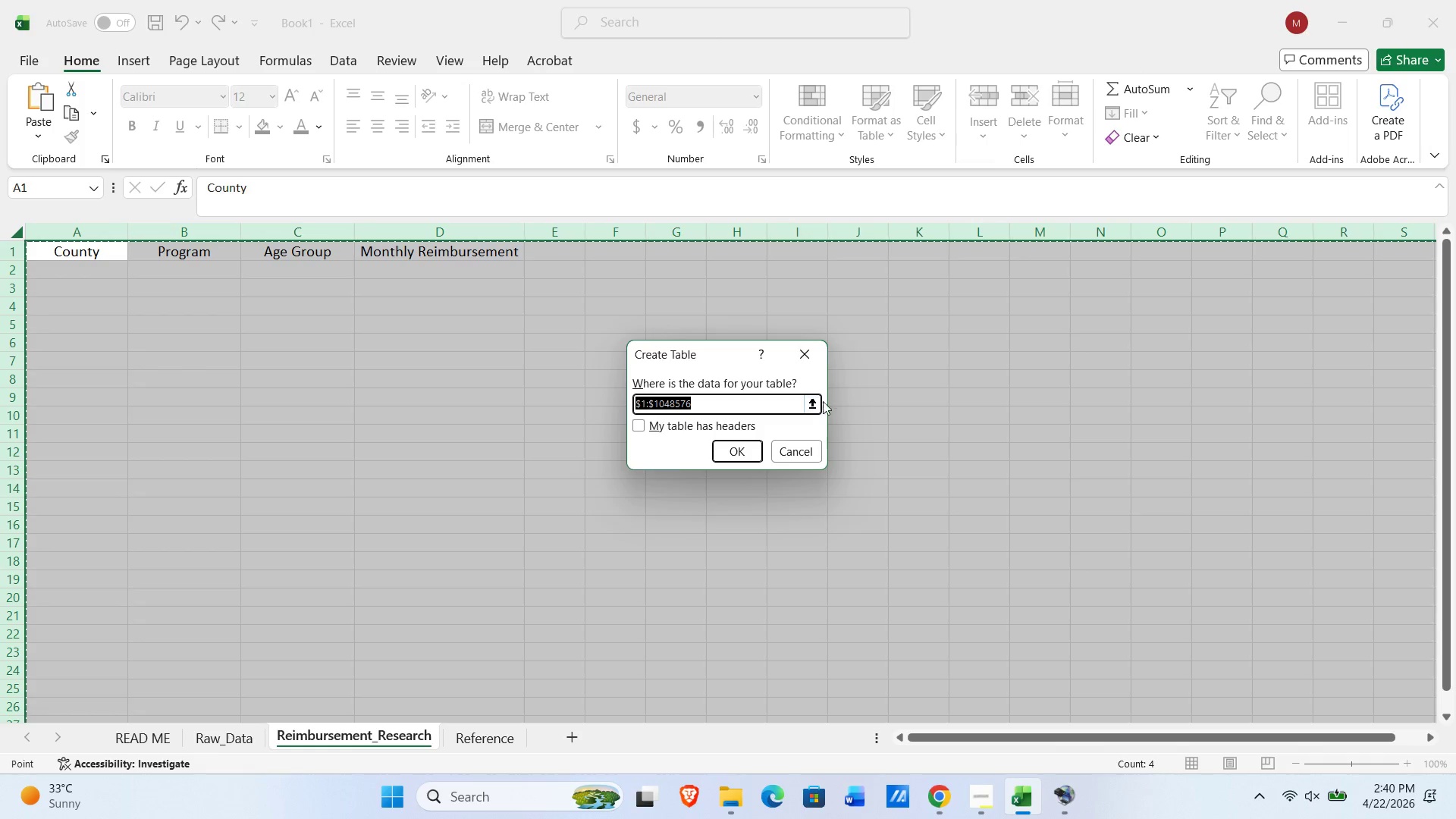 
left_click([742, 450])
 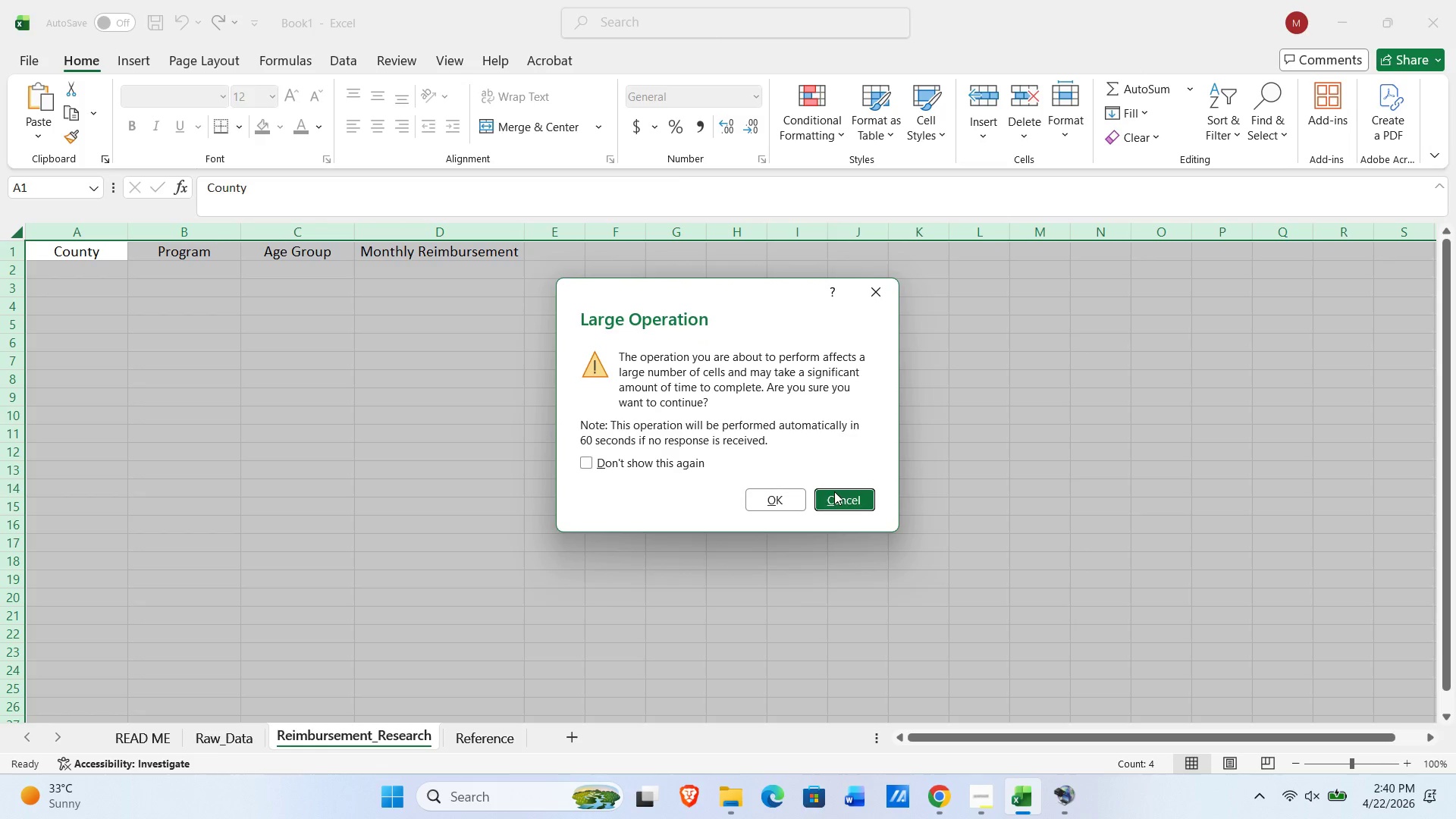 
left_click([758, 501])
 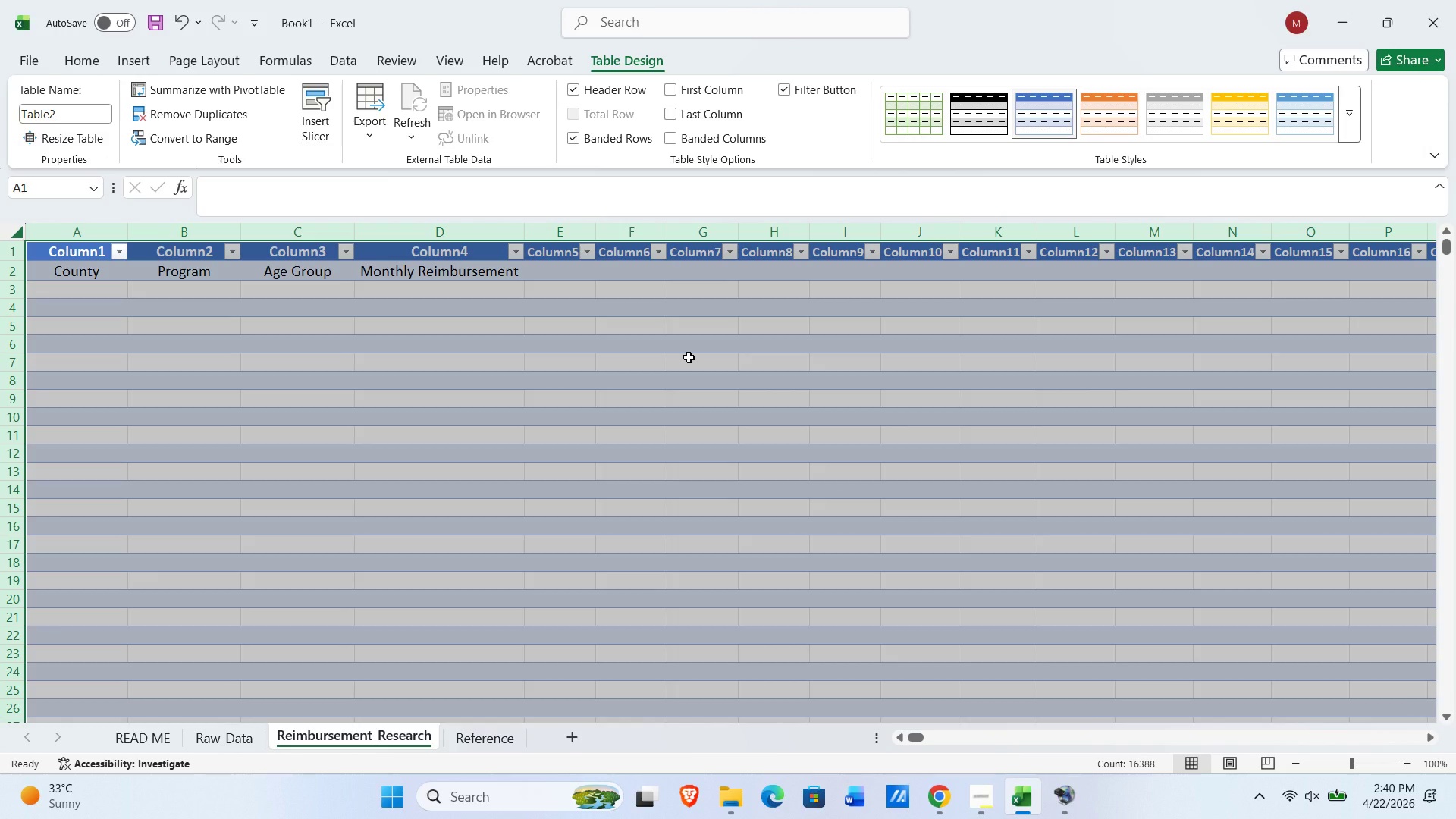 
key(Control+Z)
 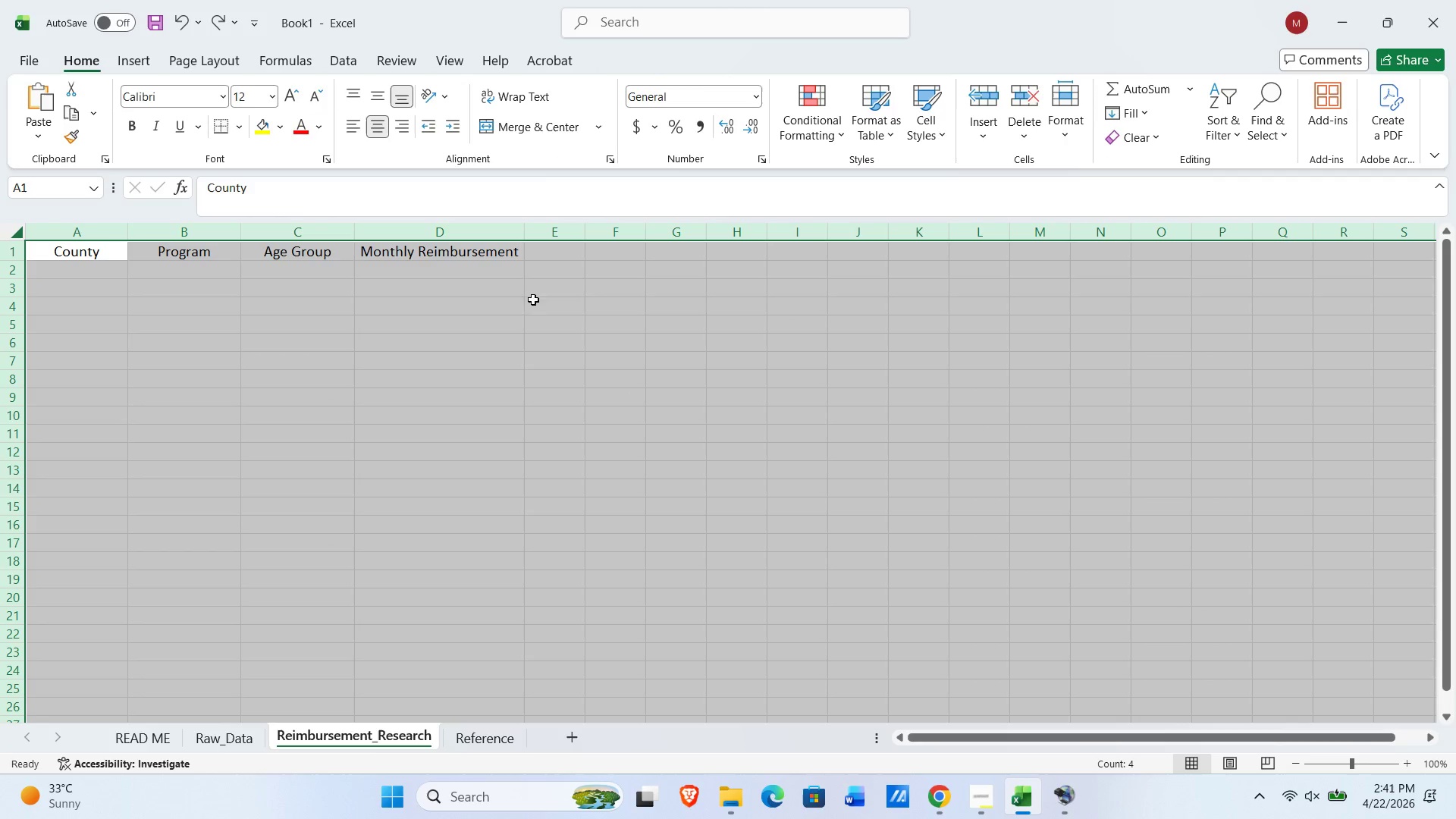 
wait(5.64)
 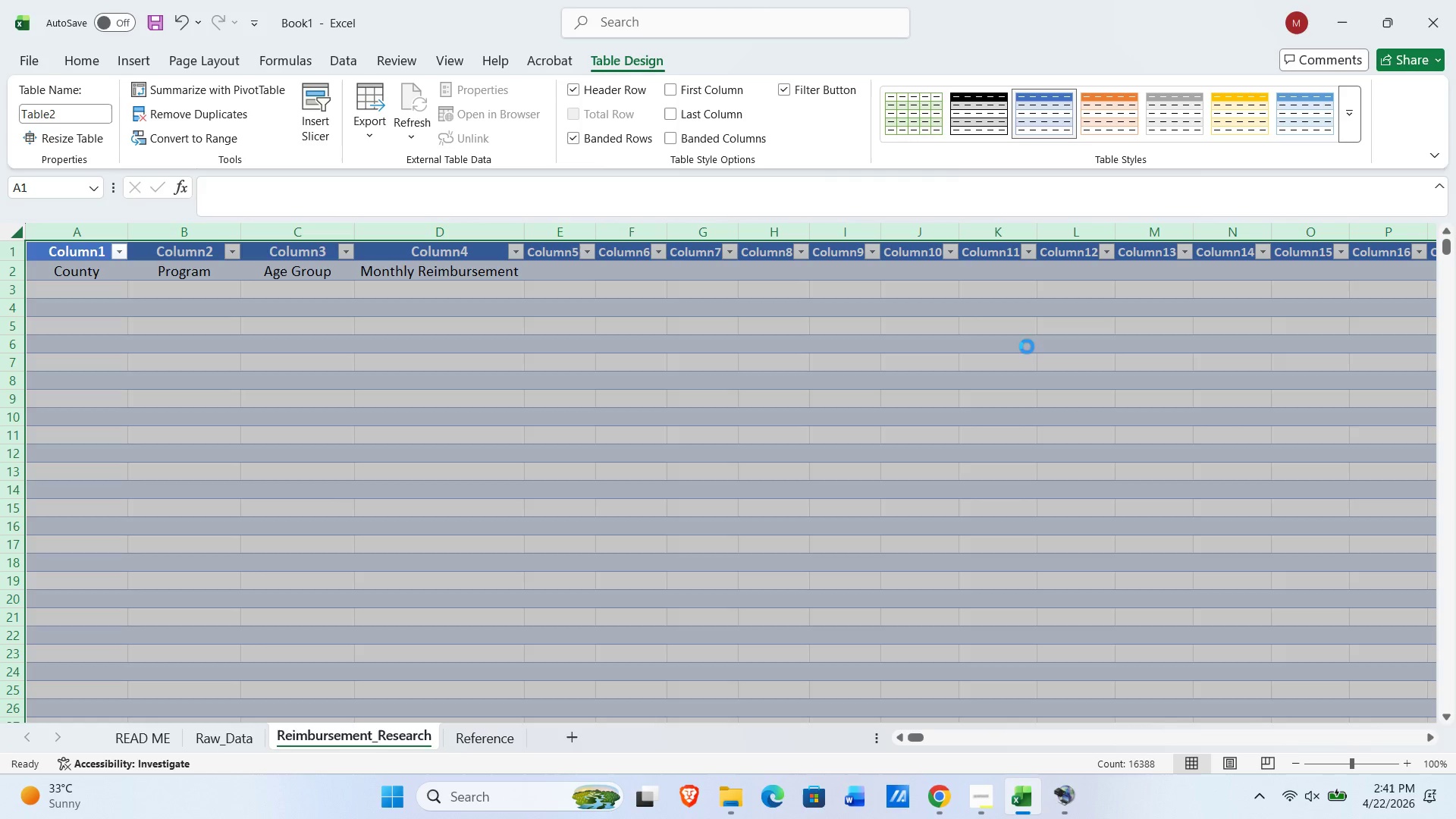 
left_click_drag(start_coordinate=[73, 231], to_coordinate=[431, 240])
 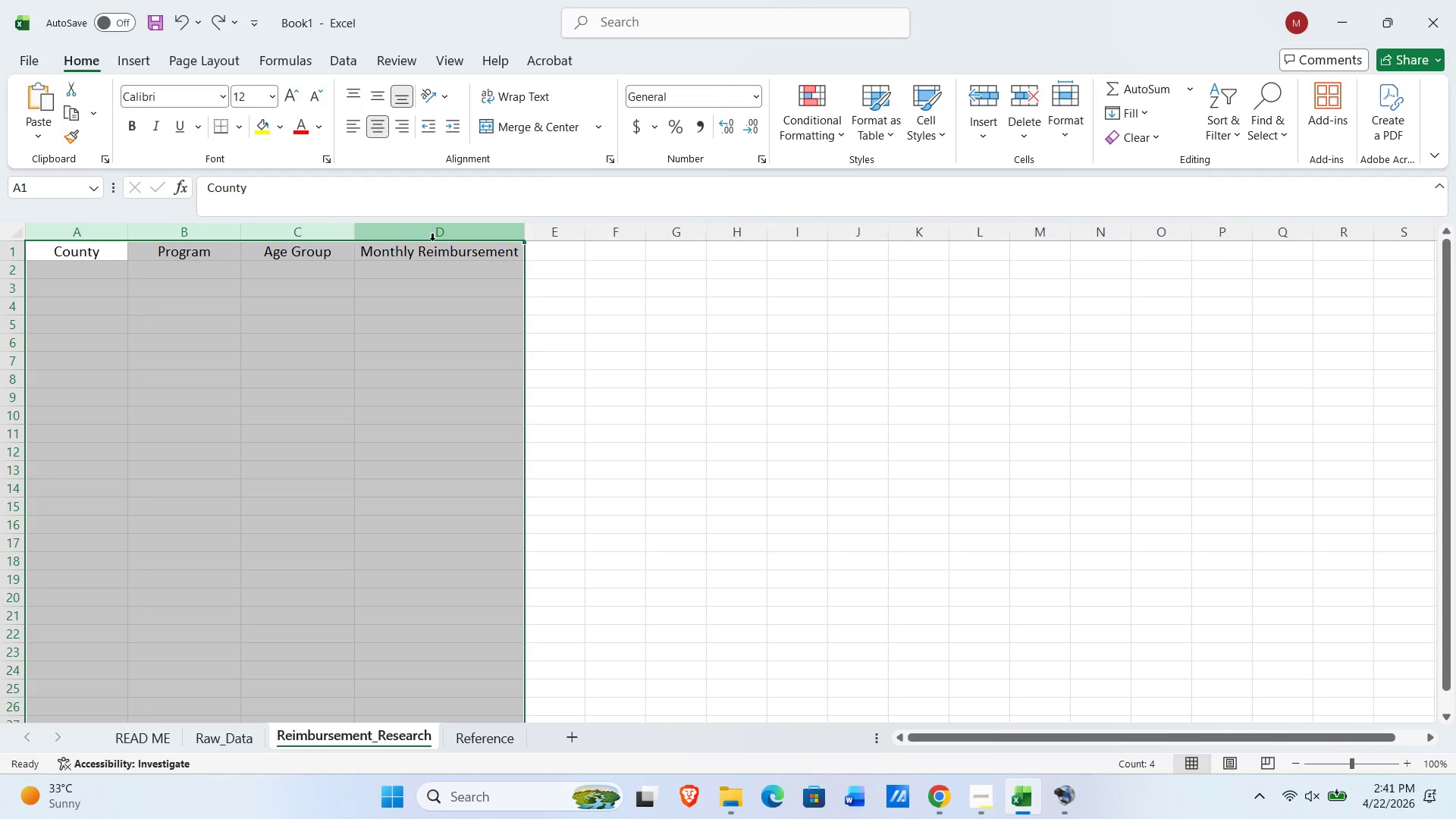 
key(Control+T)
 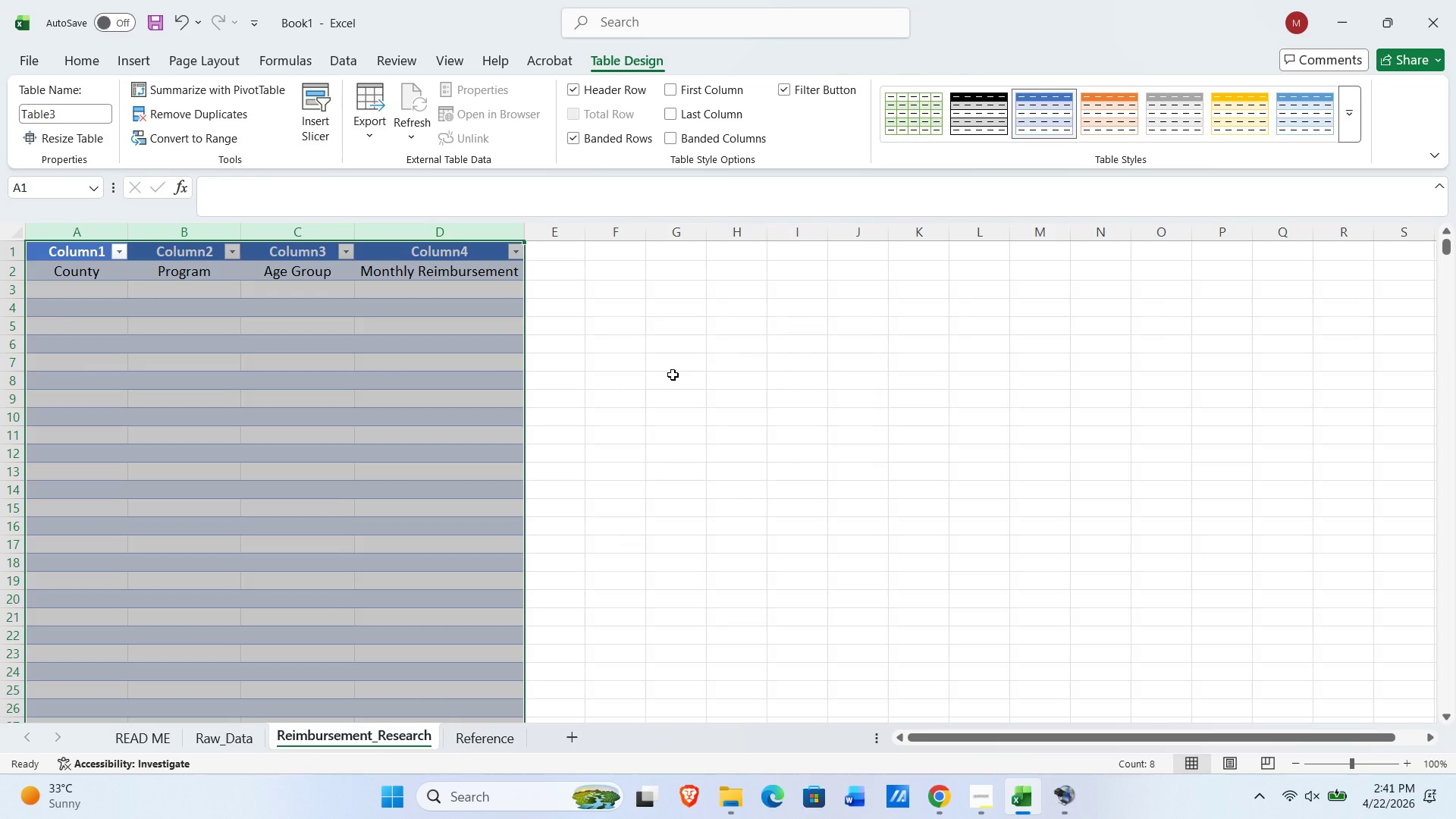 
scroll: coordinate [444, 403], scroll_direction: up, amount: 5.0
 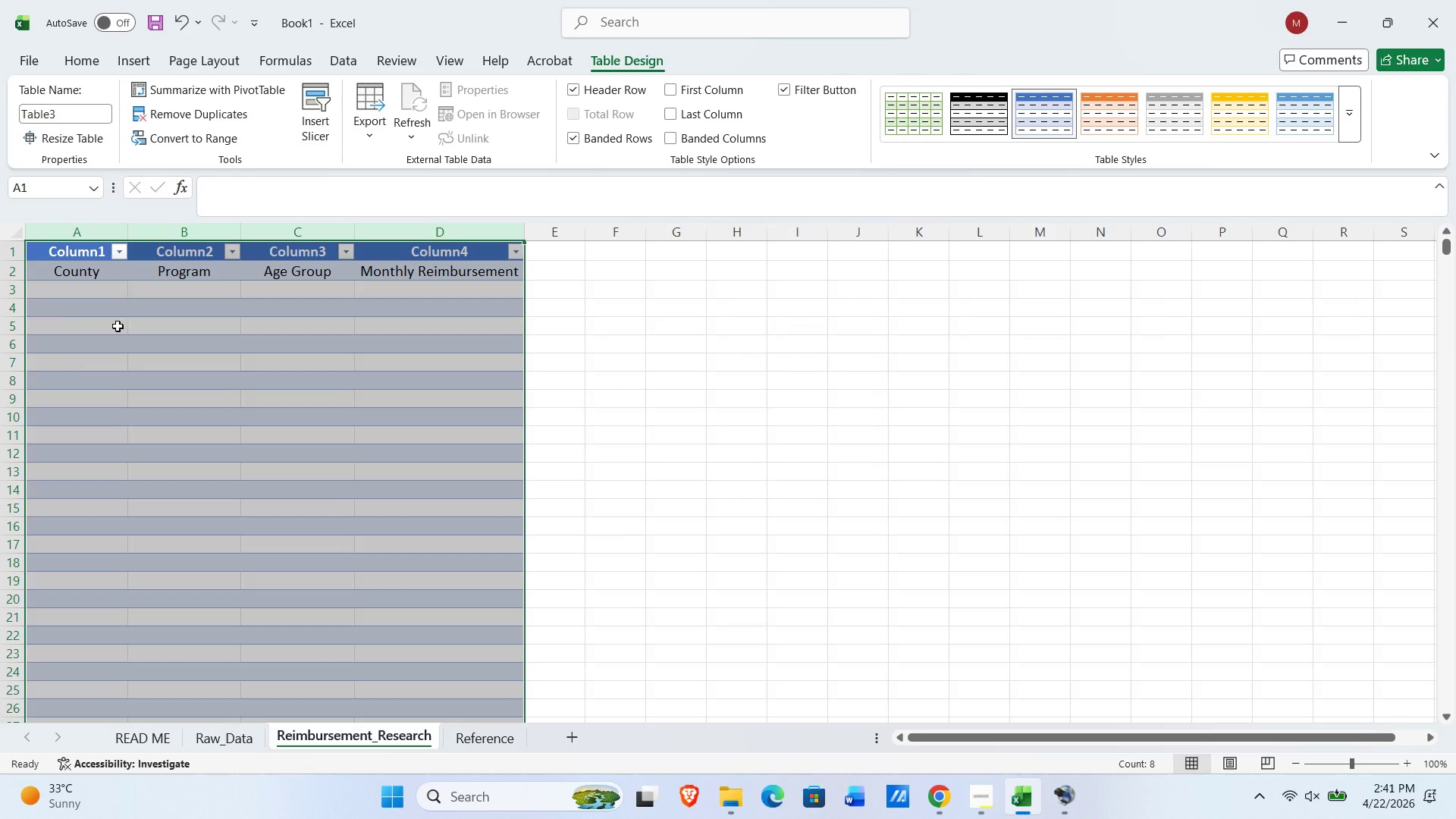 
left_click_drag(start_coordinate=[119, 331], to_coordinate=[126, 329])
 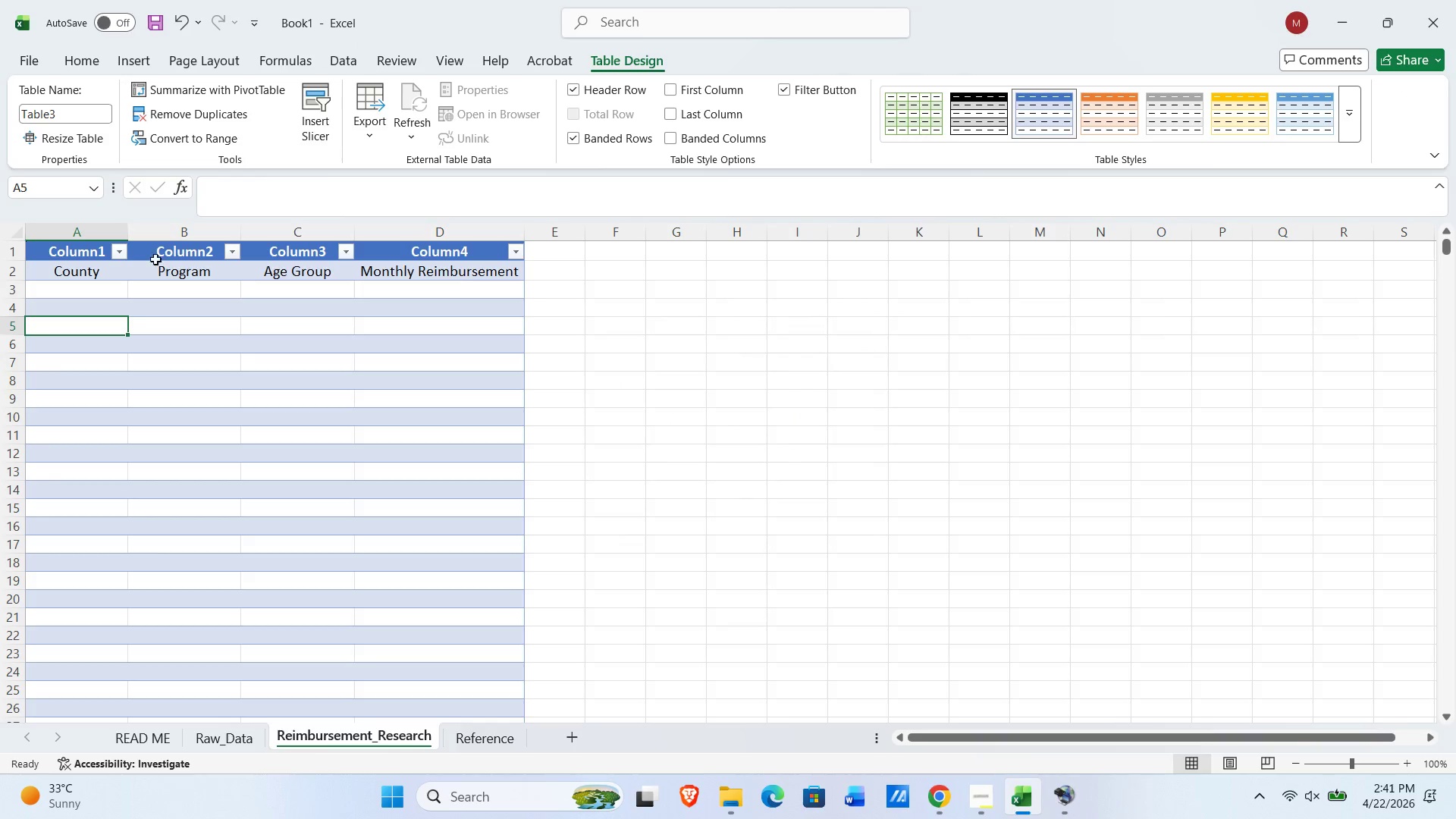 
left_click_drag(start_coordinate=[55, 236], to_coordinate=[451, 243])
 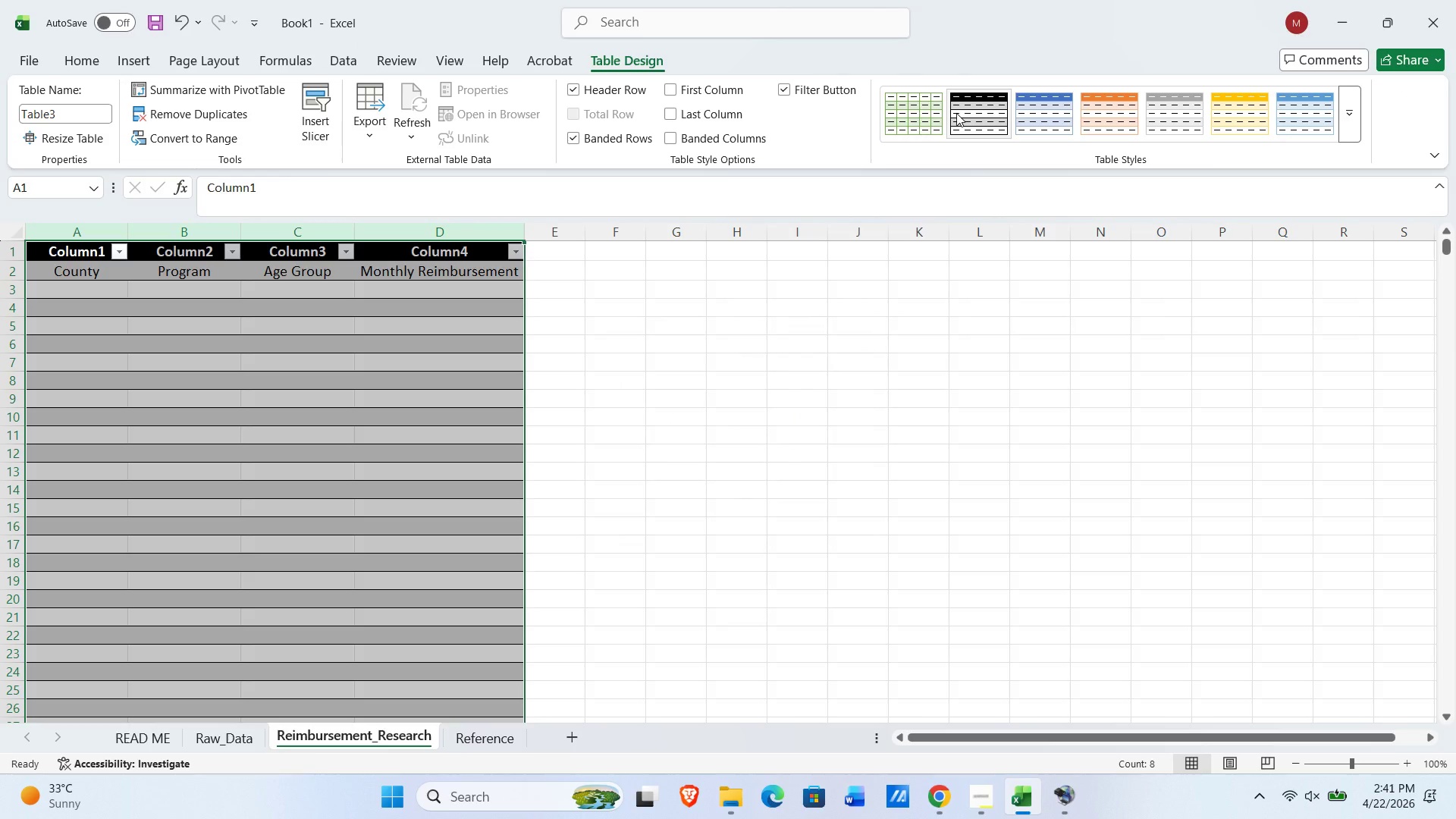 
left_click([912, 115])
 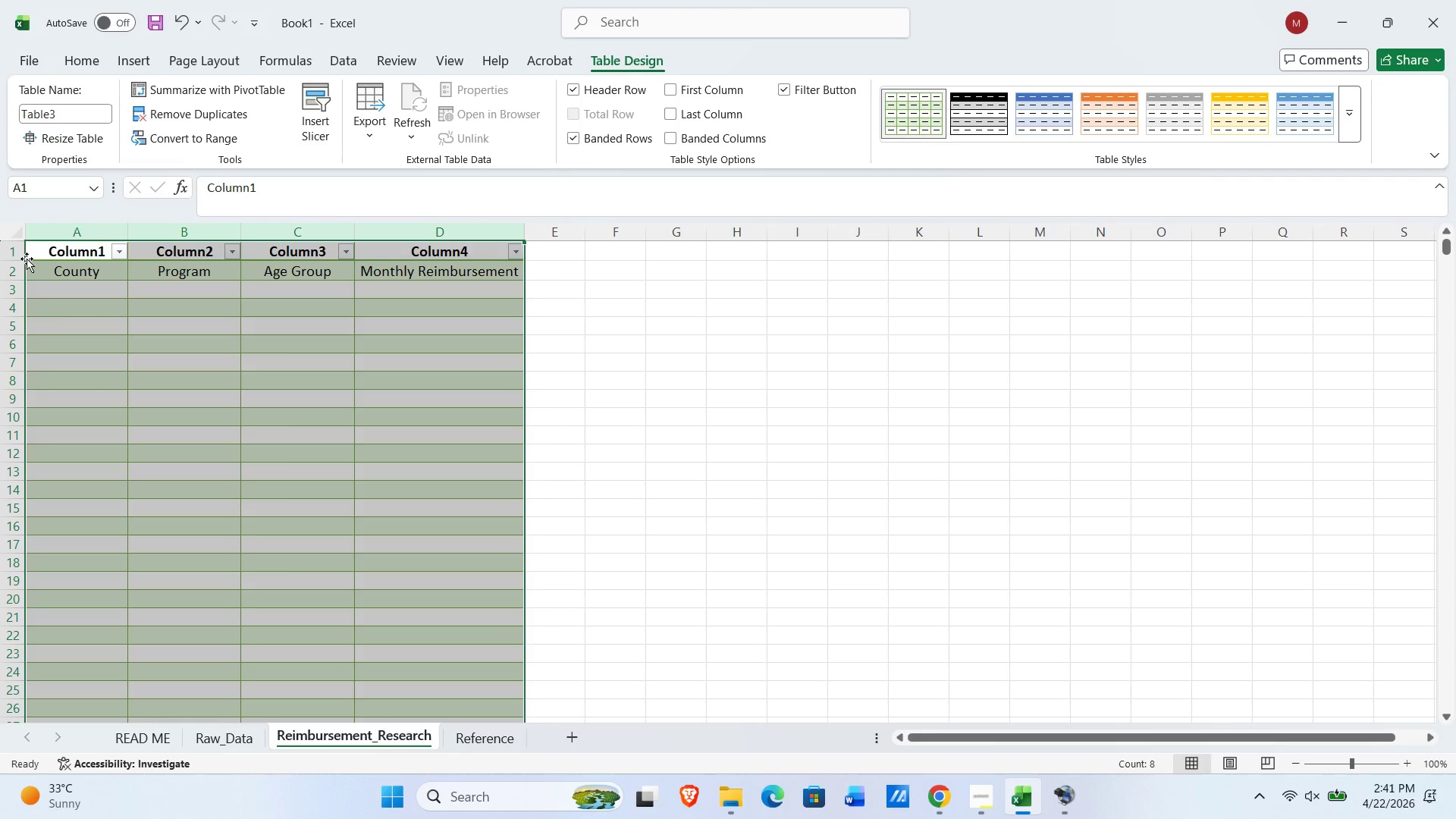 
wait(9.01)
 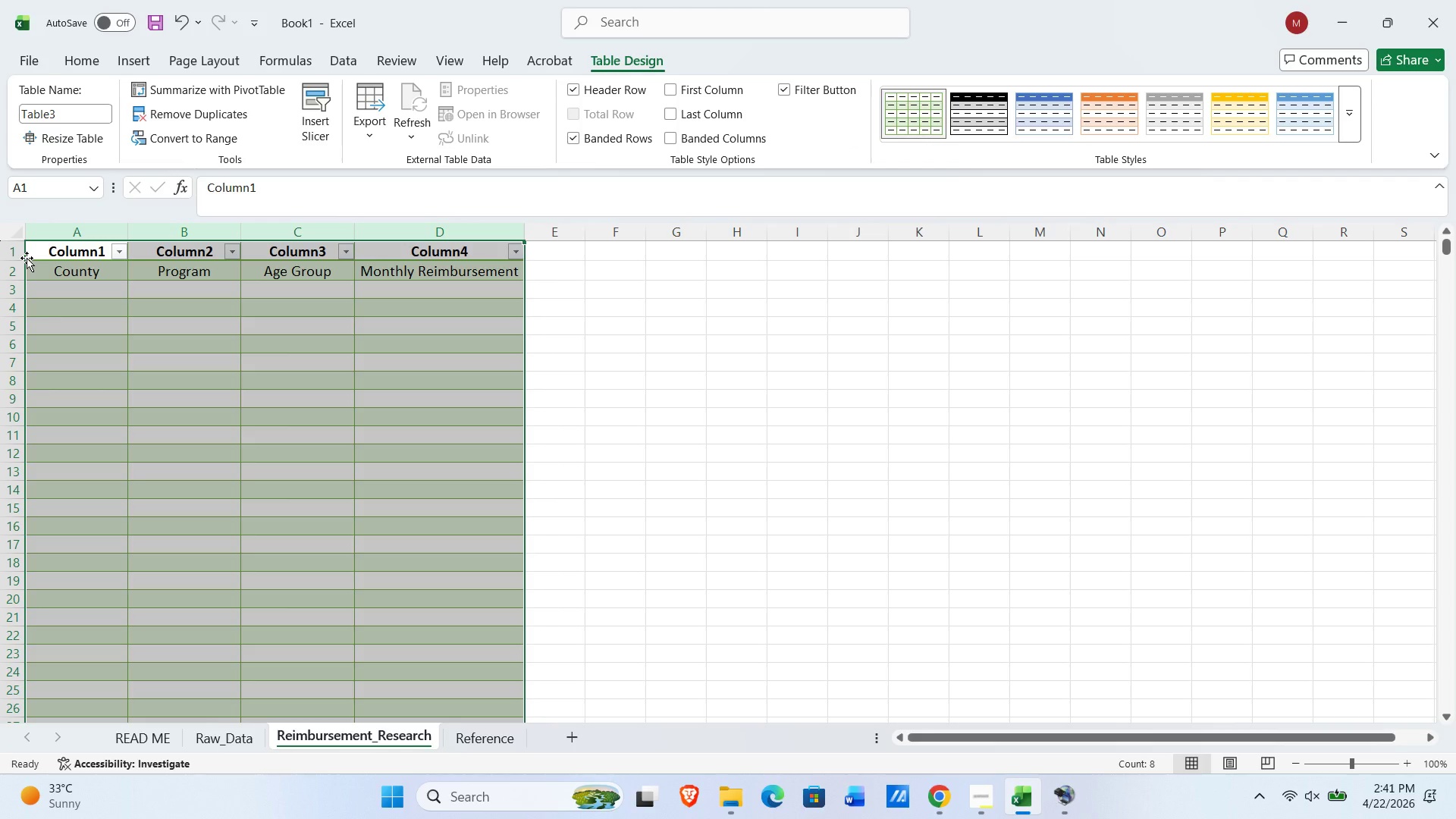 
key(Control+Z)
 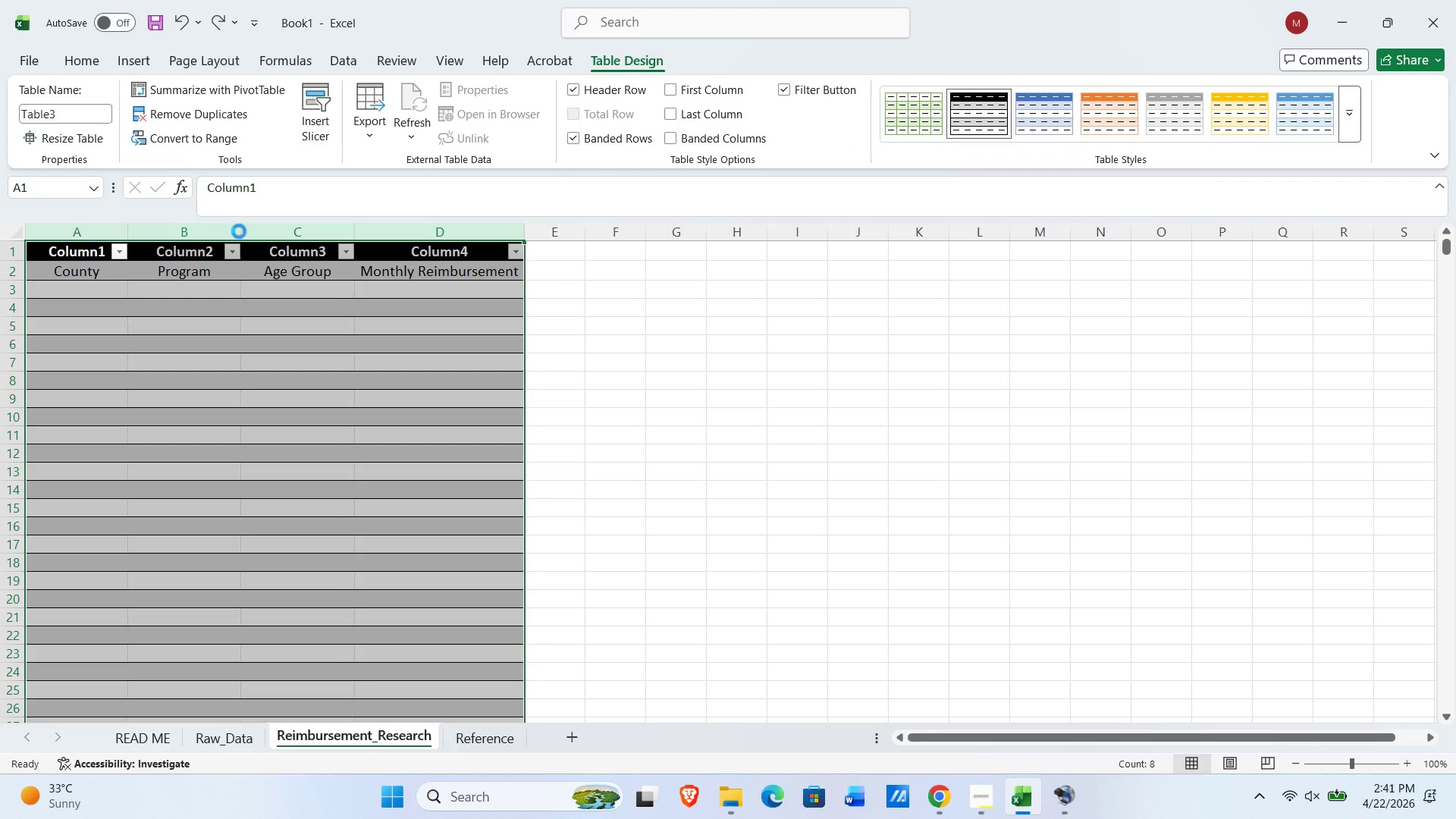 
key(Control+Z)
 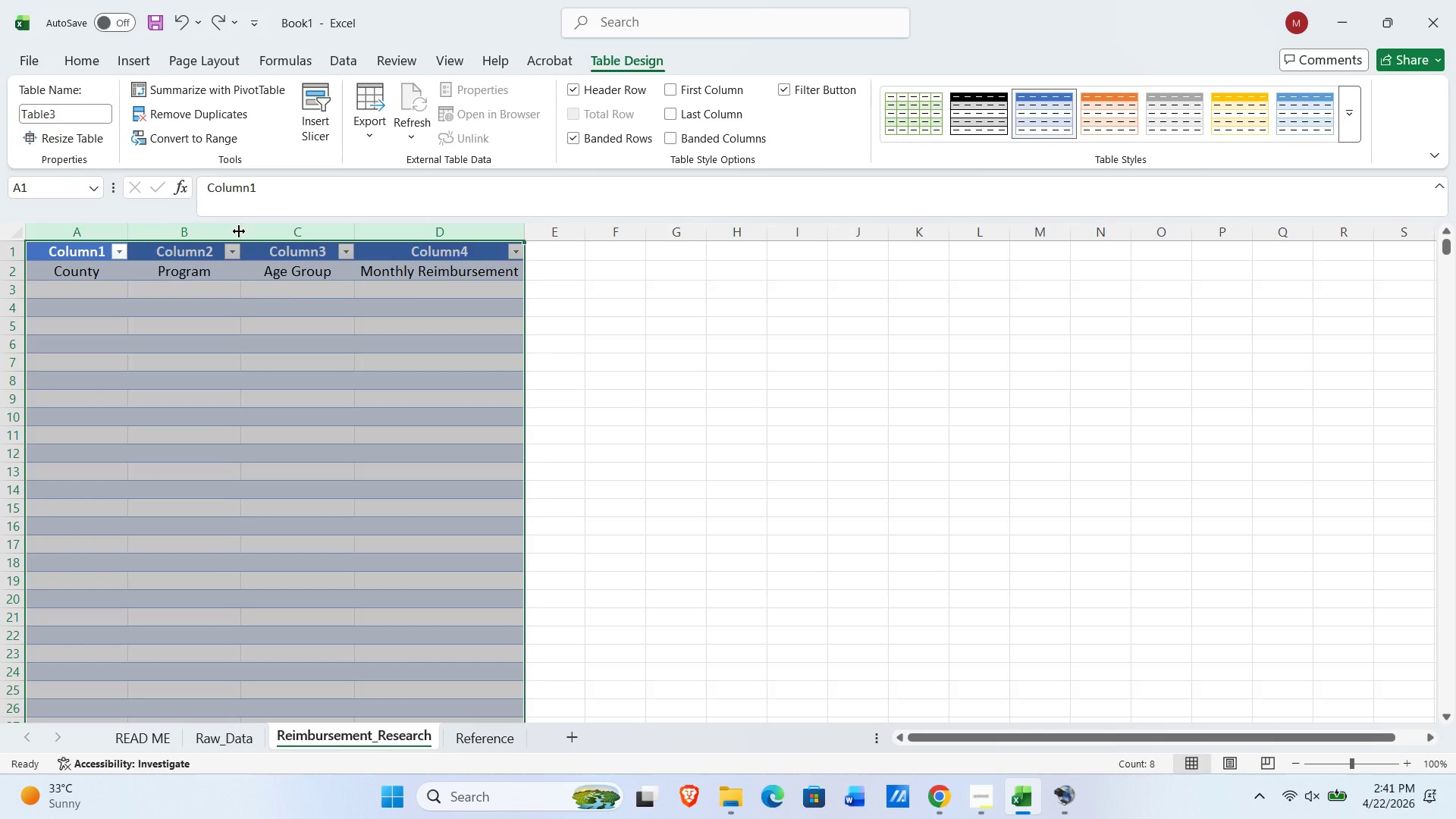 
key(Control+Z)
 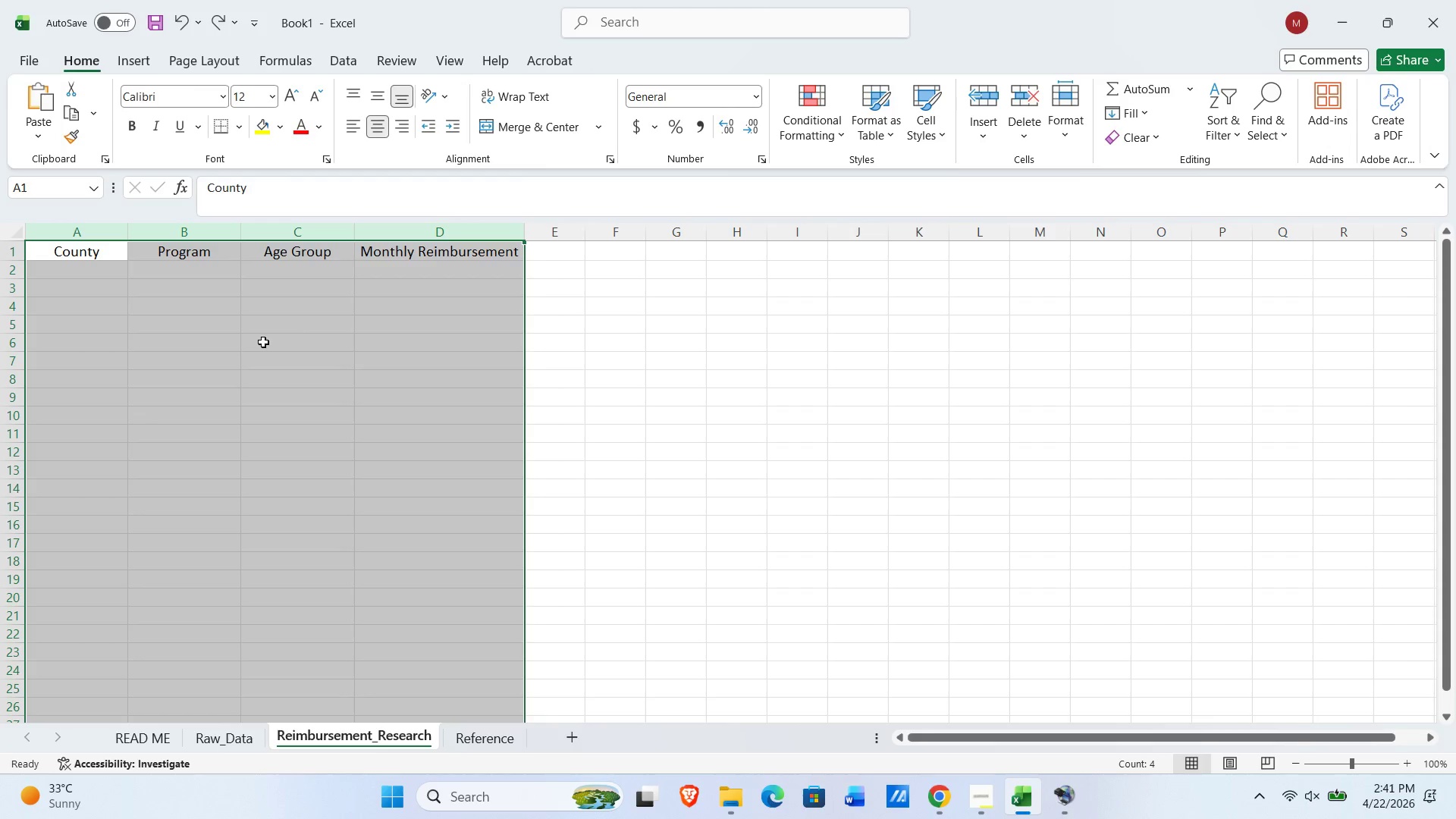 
left_click([263, 342])
 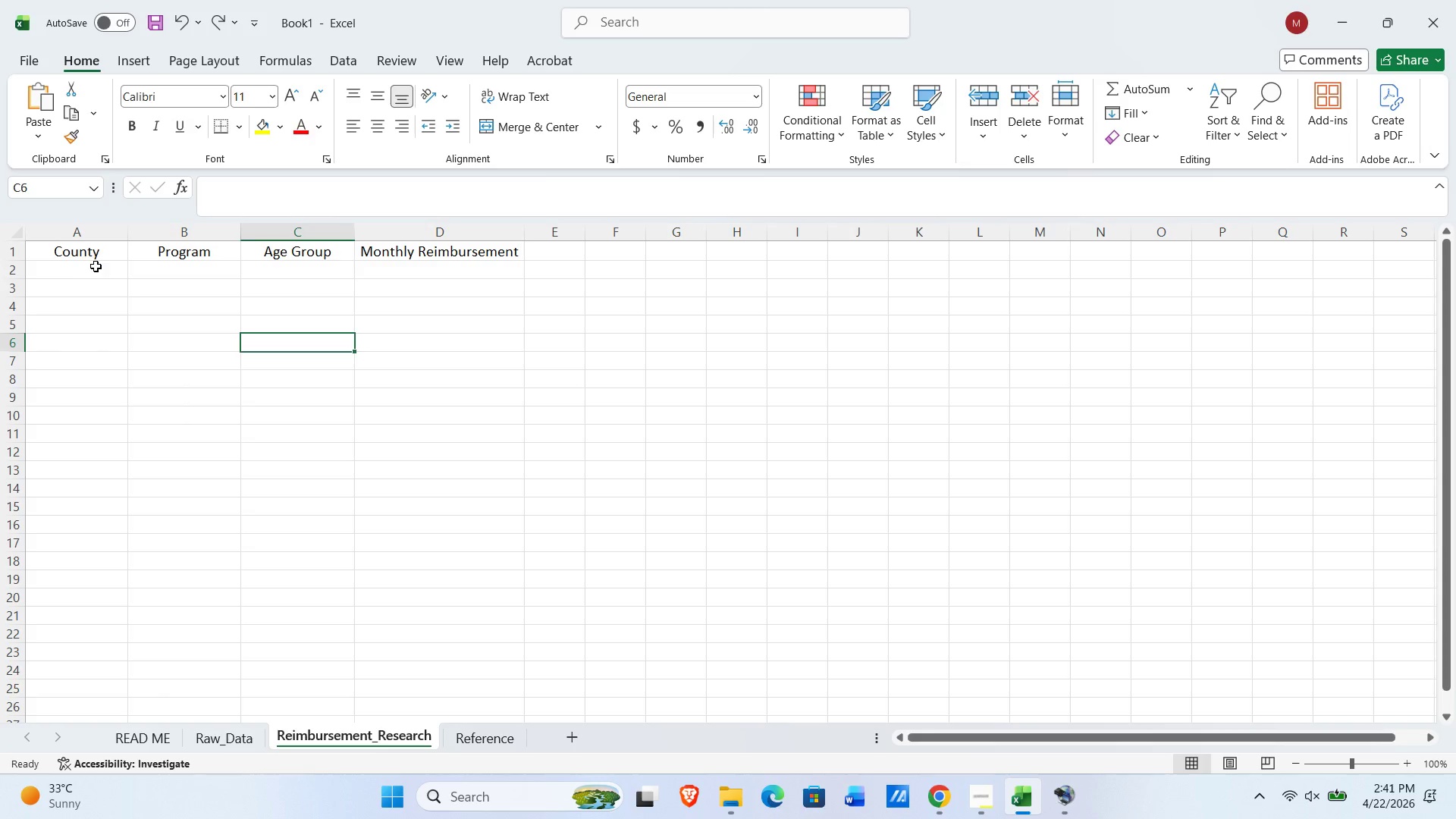 
wait(7.33)
 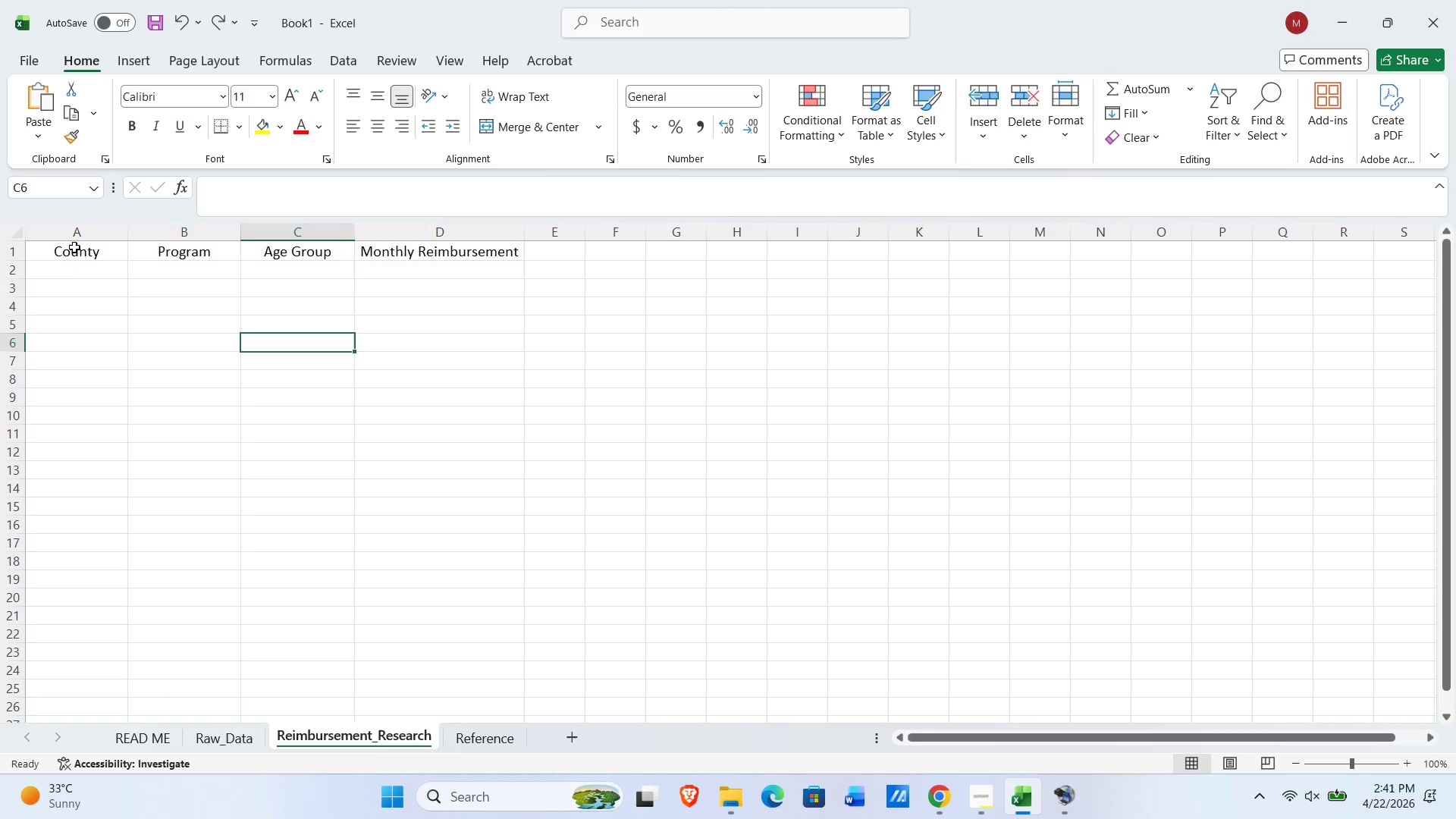 
left_click_drag(start_coordinate=[96, 251], to_coordinate=[406, 256])
 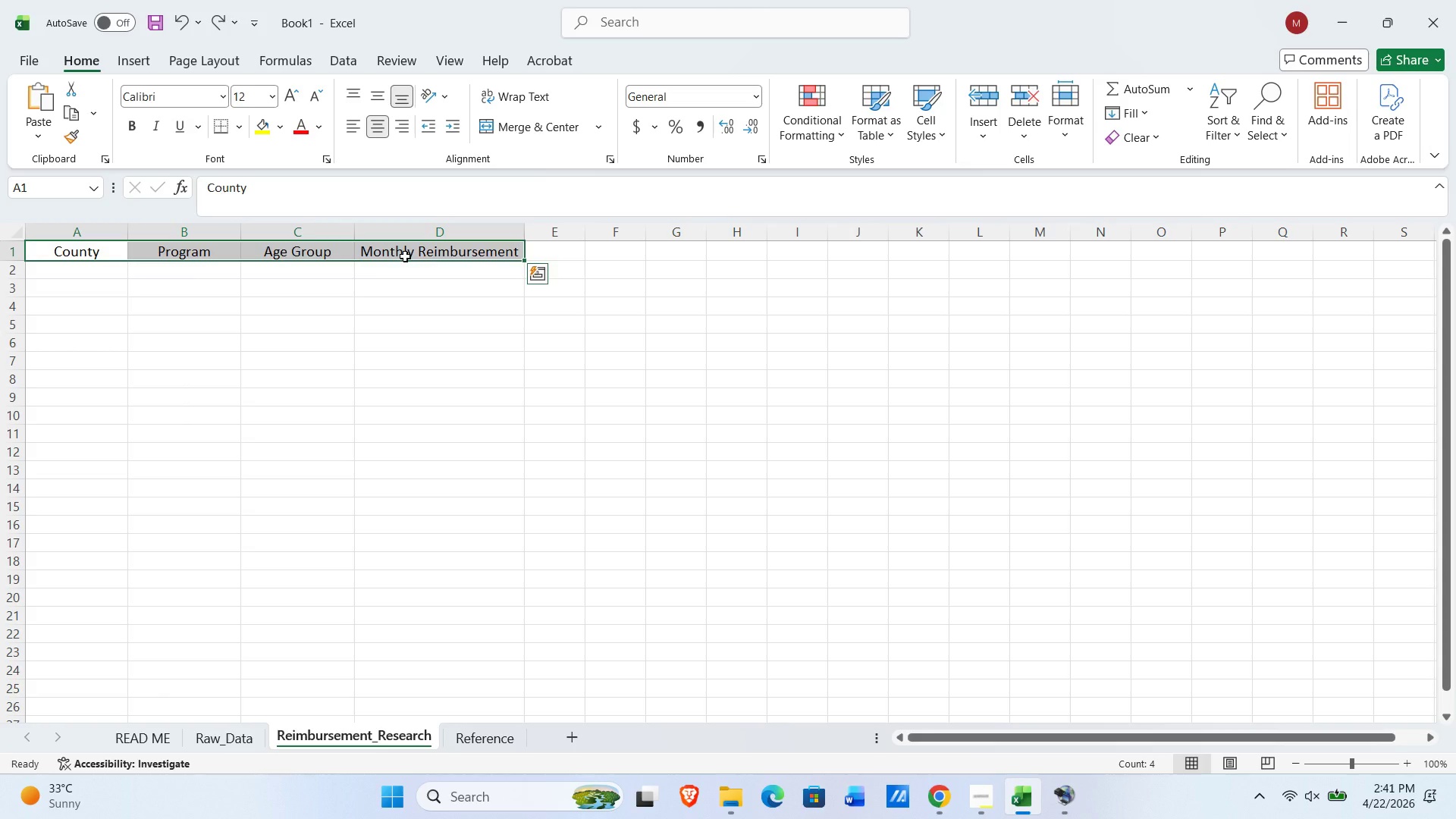 
key(Delete)
 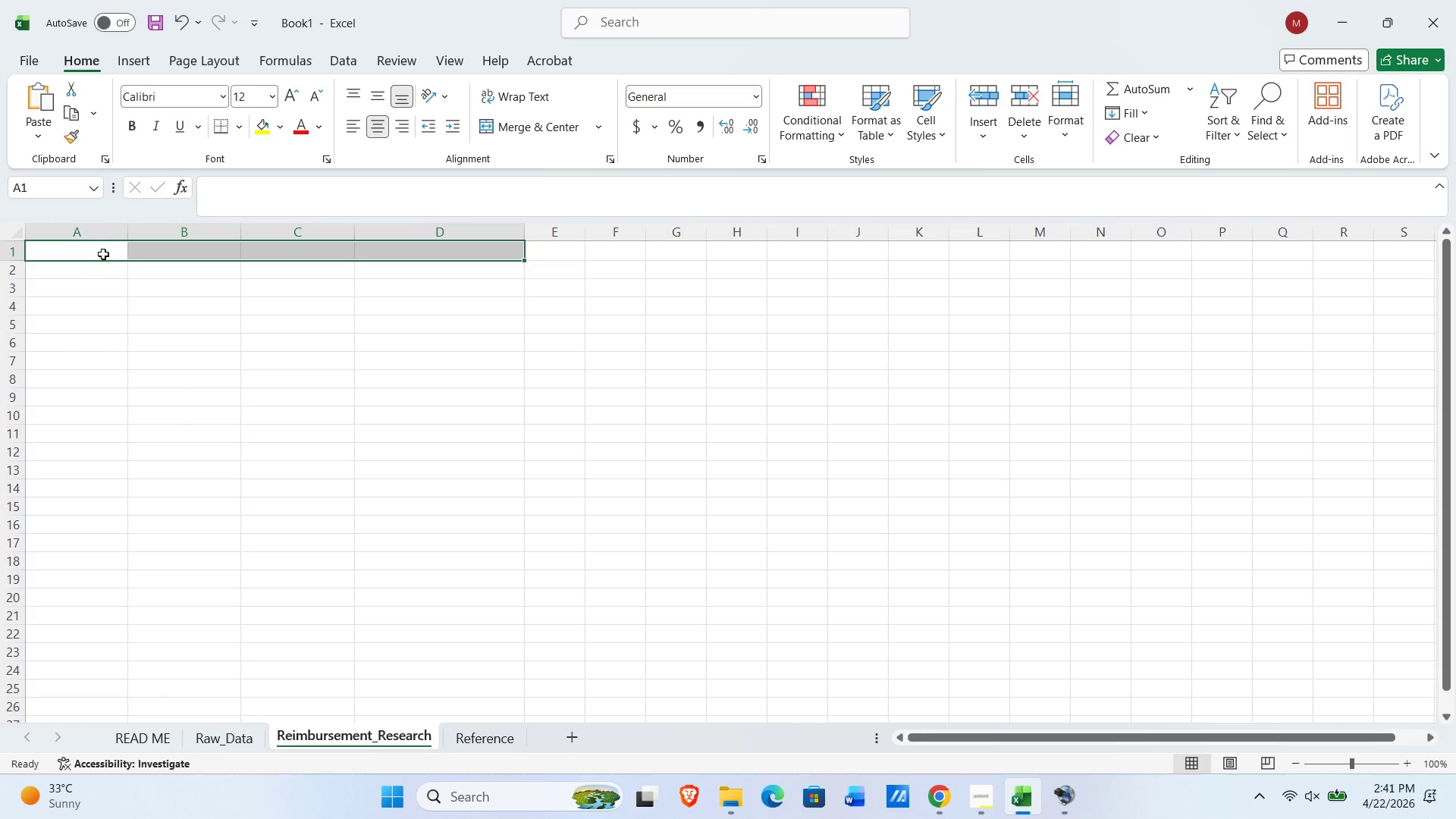 
left_click_drag(start_coordinate=[102, 233], to_coordinate=[420, 229])
 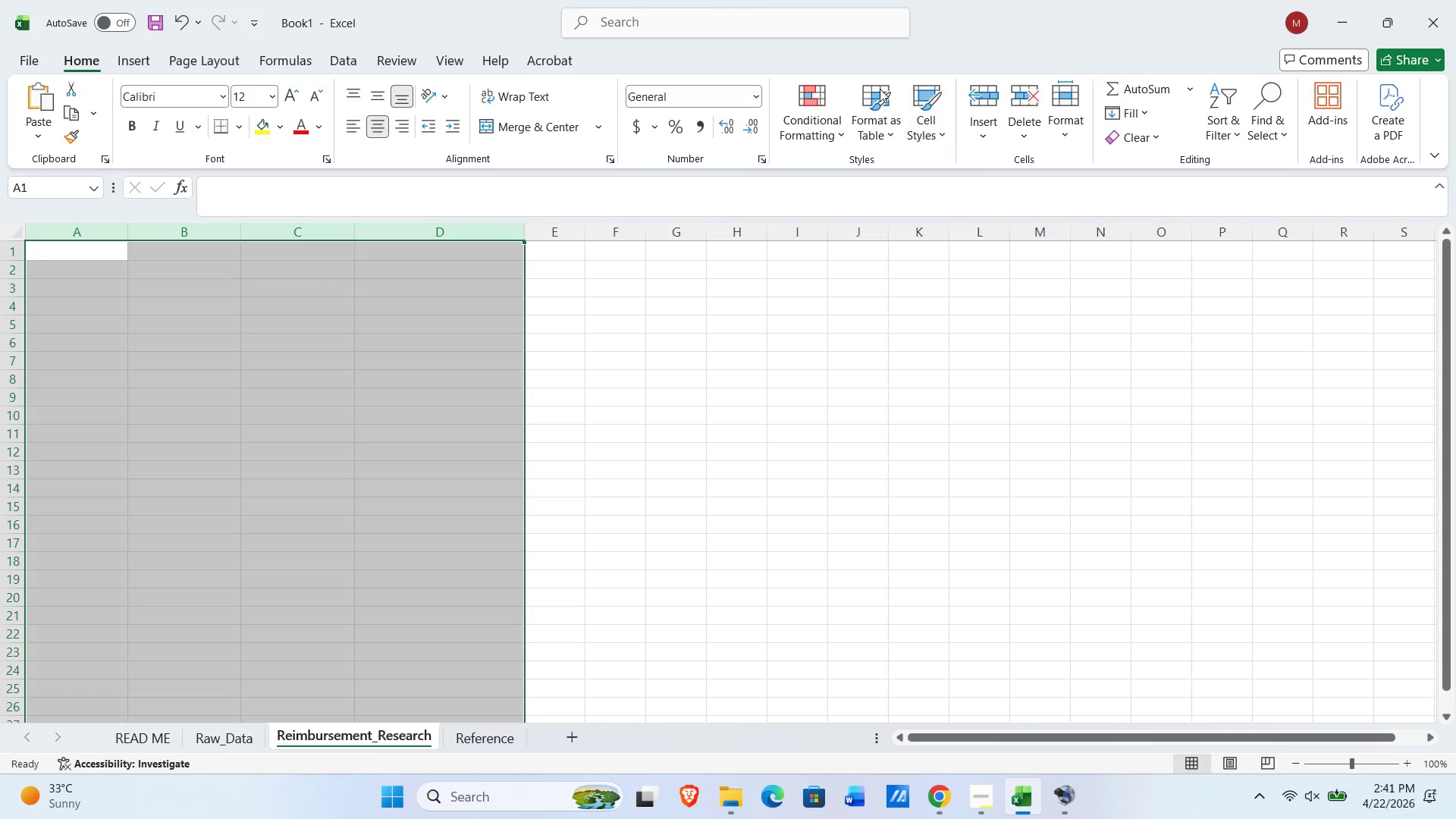 
key(Control+T)
 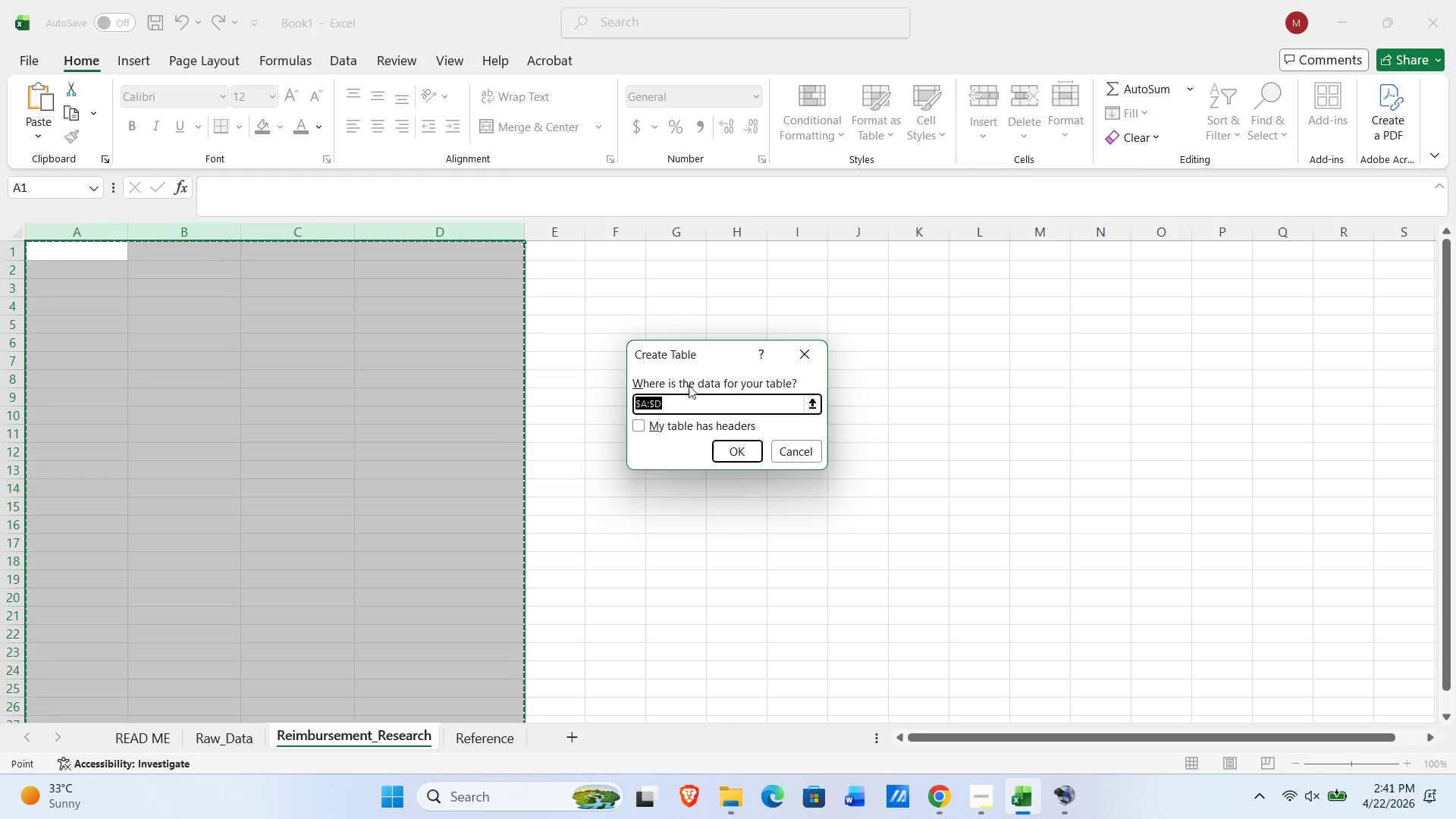 
left_click([724, 454])
 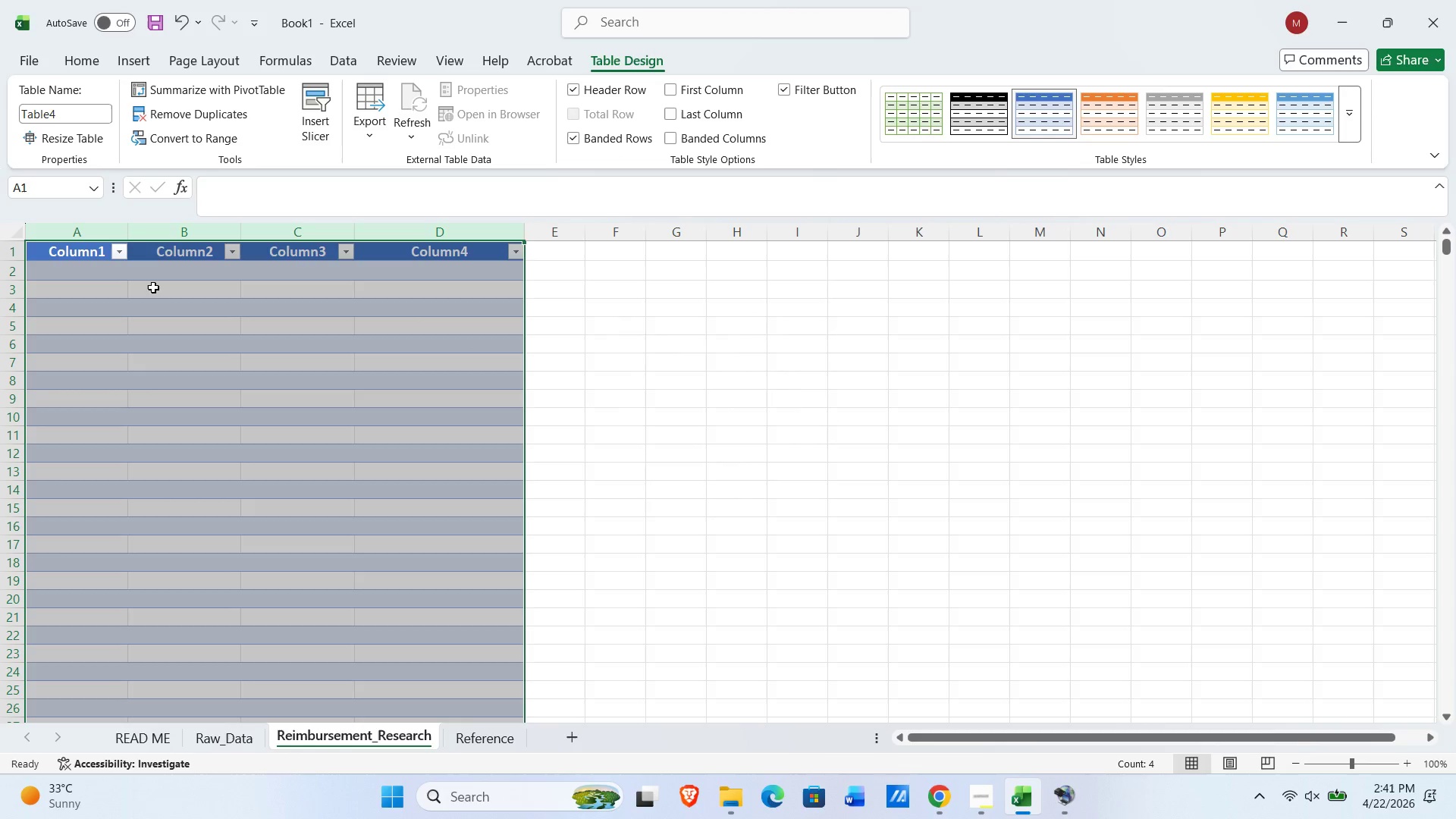 
left_click([71, 249])
 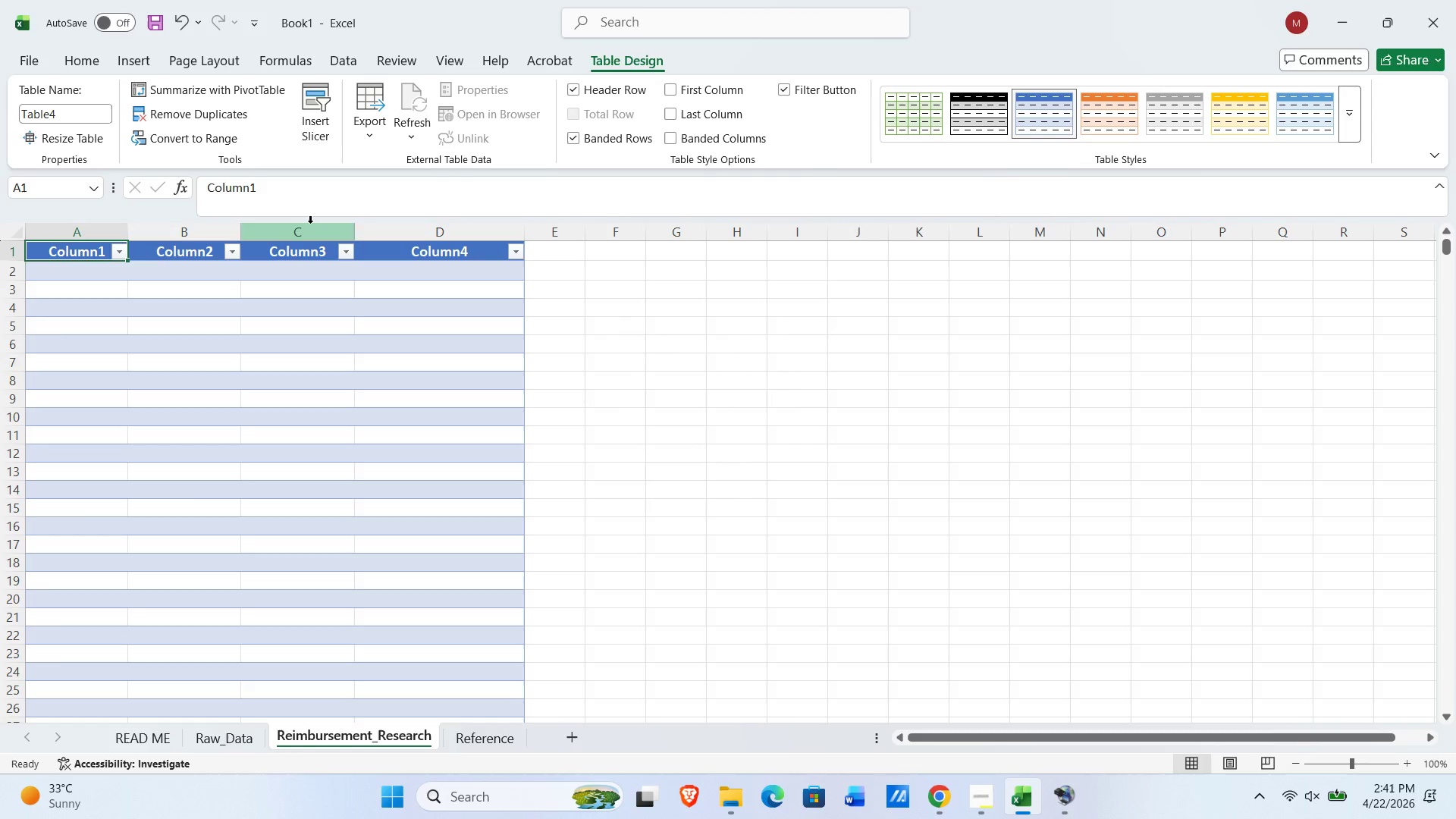 
left_click_drag(start_coordinate=[297, 193], to_coordinate=[104, 193])
 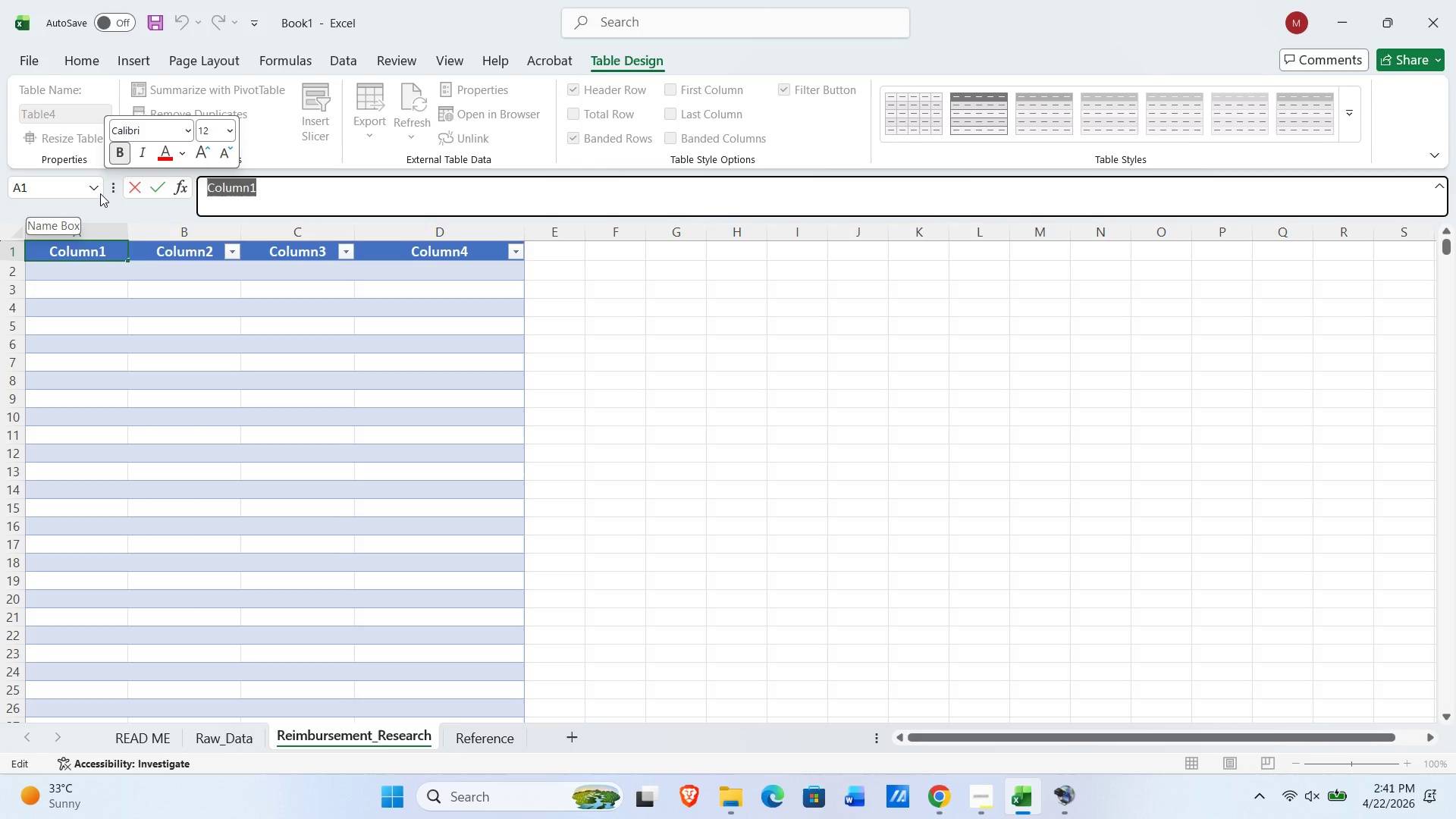 
type(Ci)
key(Backspace)
type(ounty)
key(Tab)
type(A)
key(Backspace)
key(Backspace)
type(Program)
key(Tab)
type(Age group)
key(Tab)
 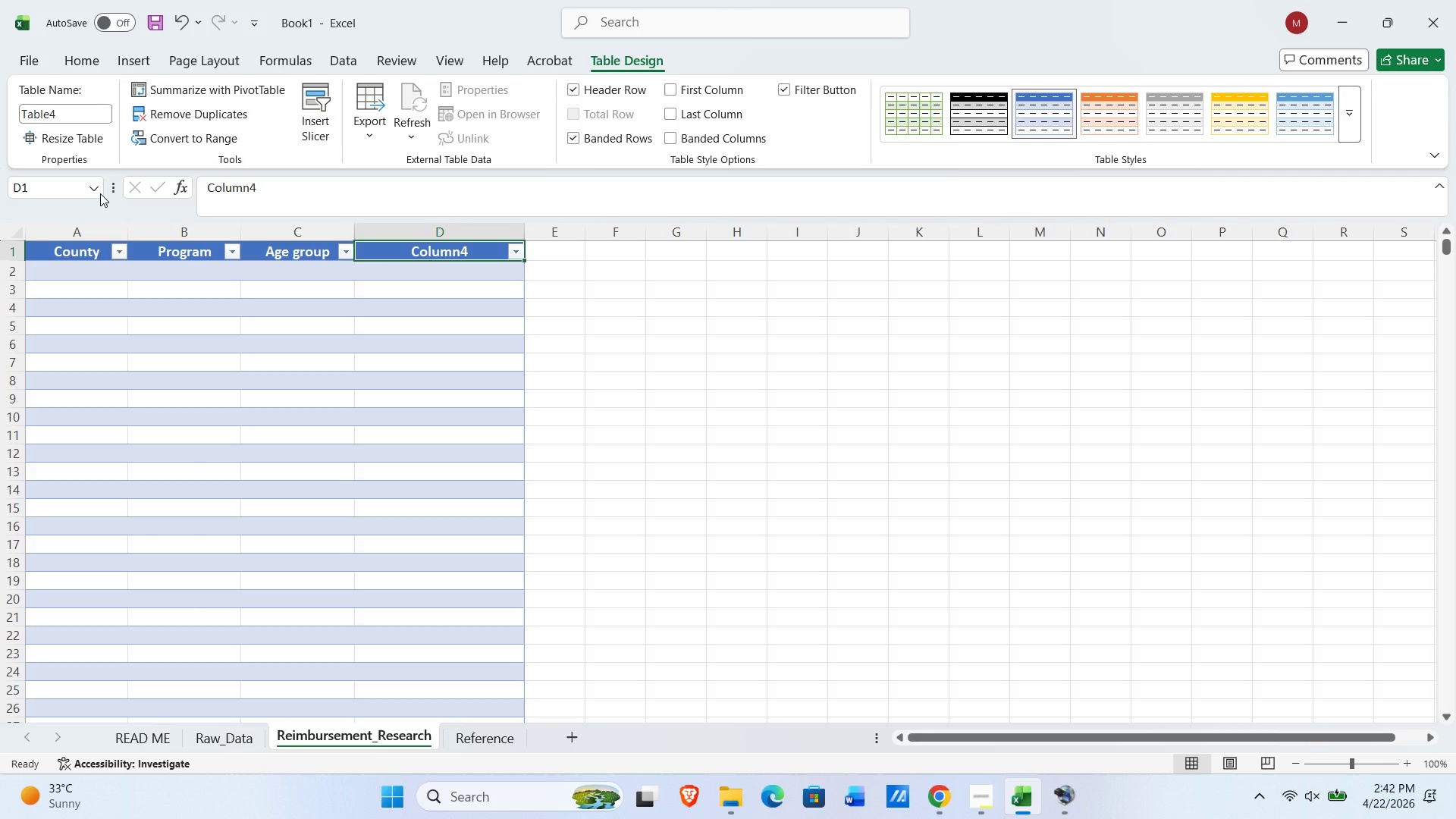 
key(ArrowLeft)
 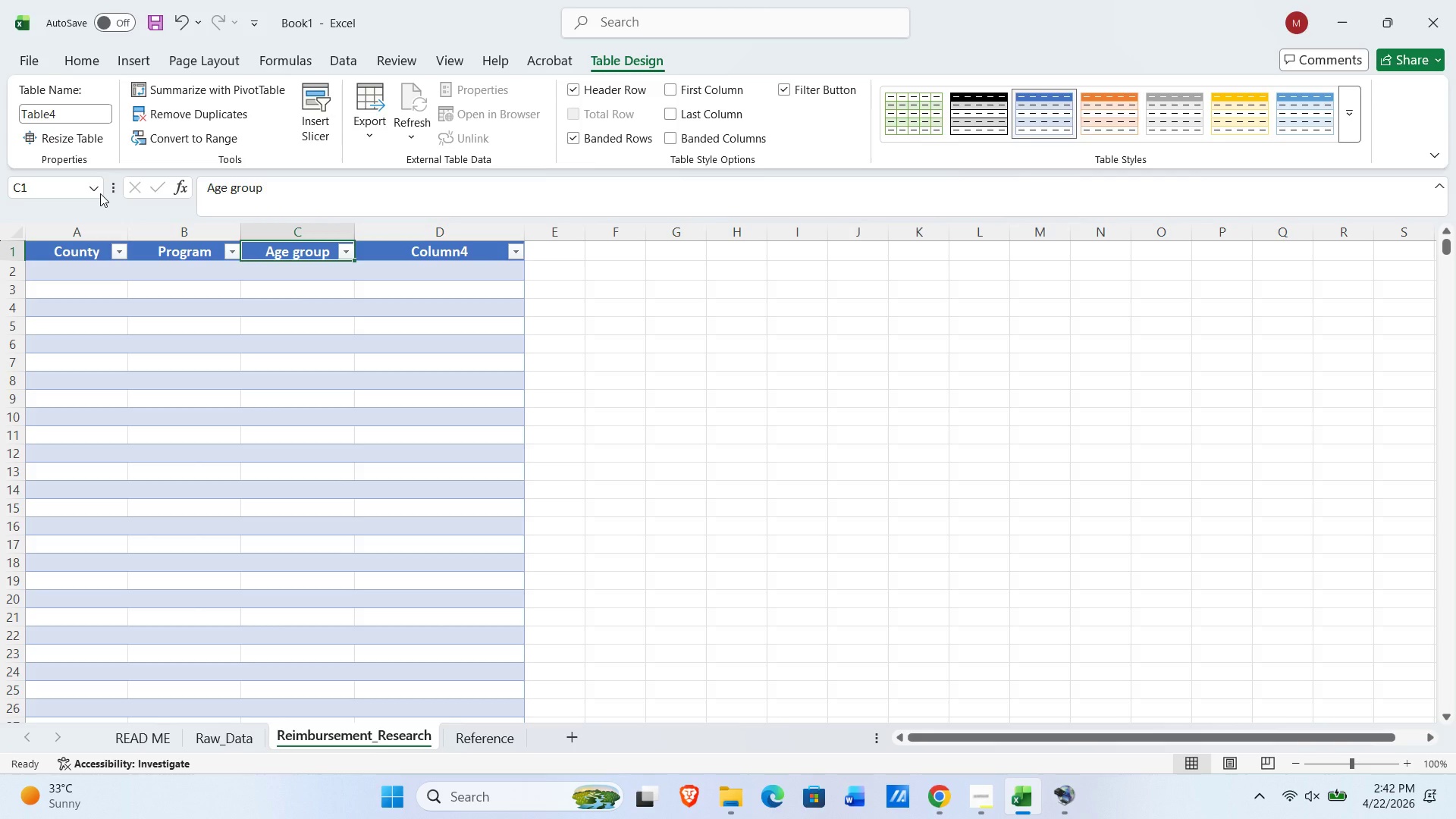 
key(F2)
 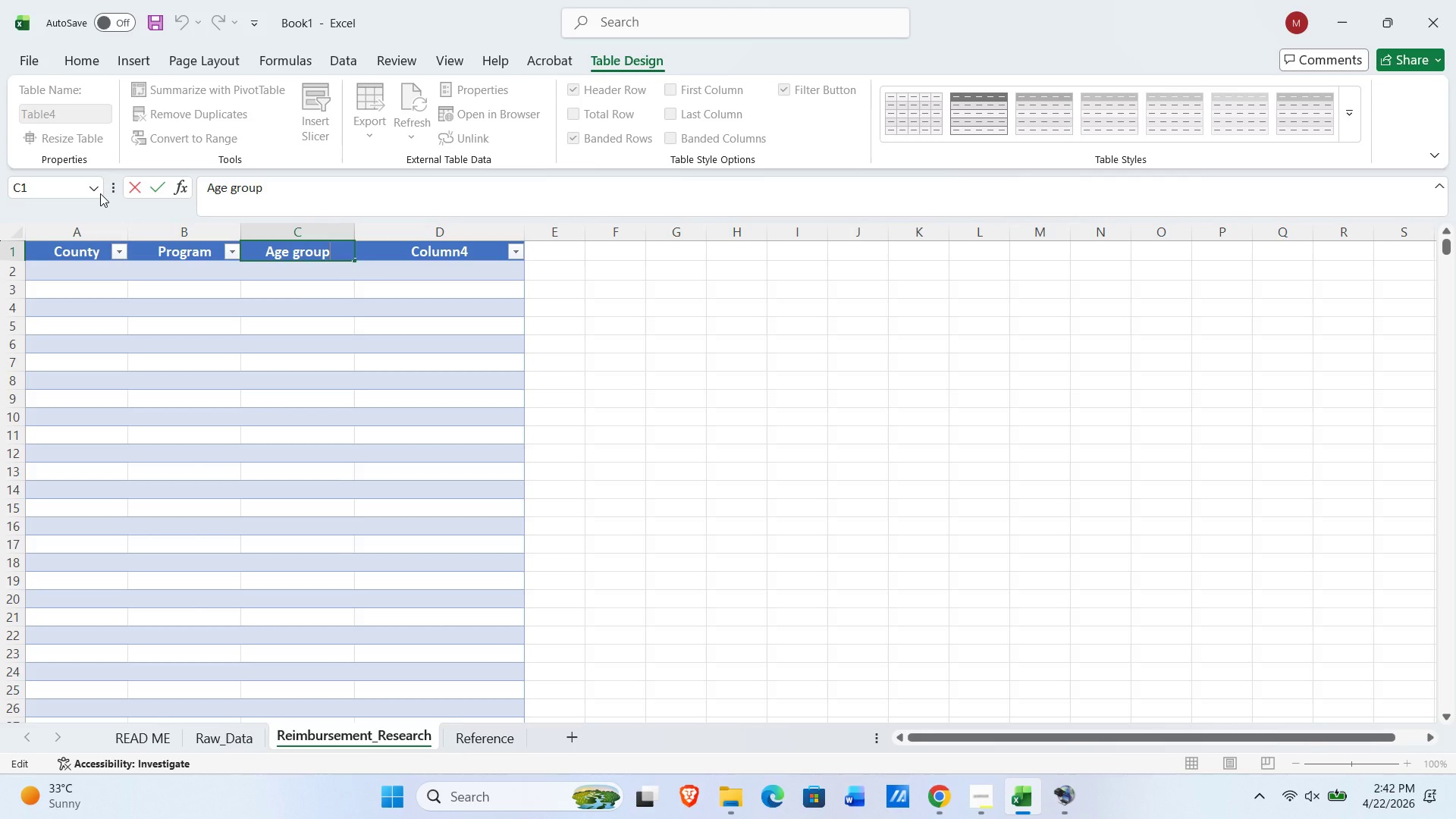 
key(Control+ArrowLeft)
 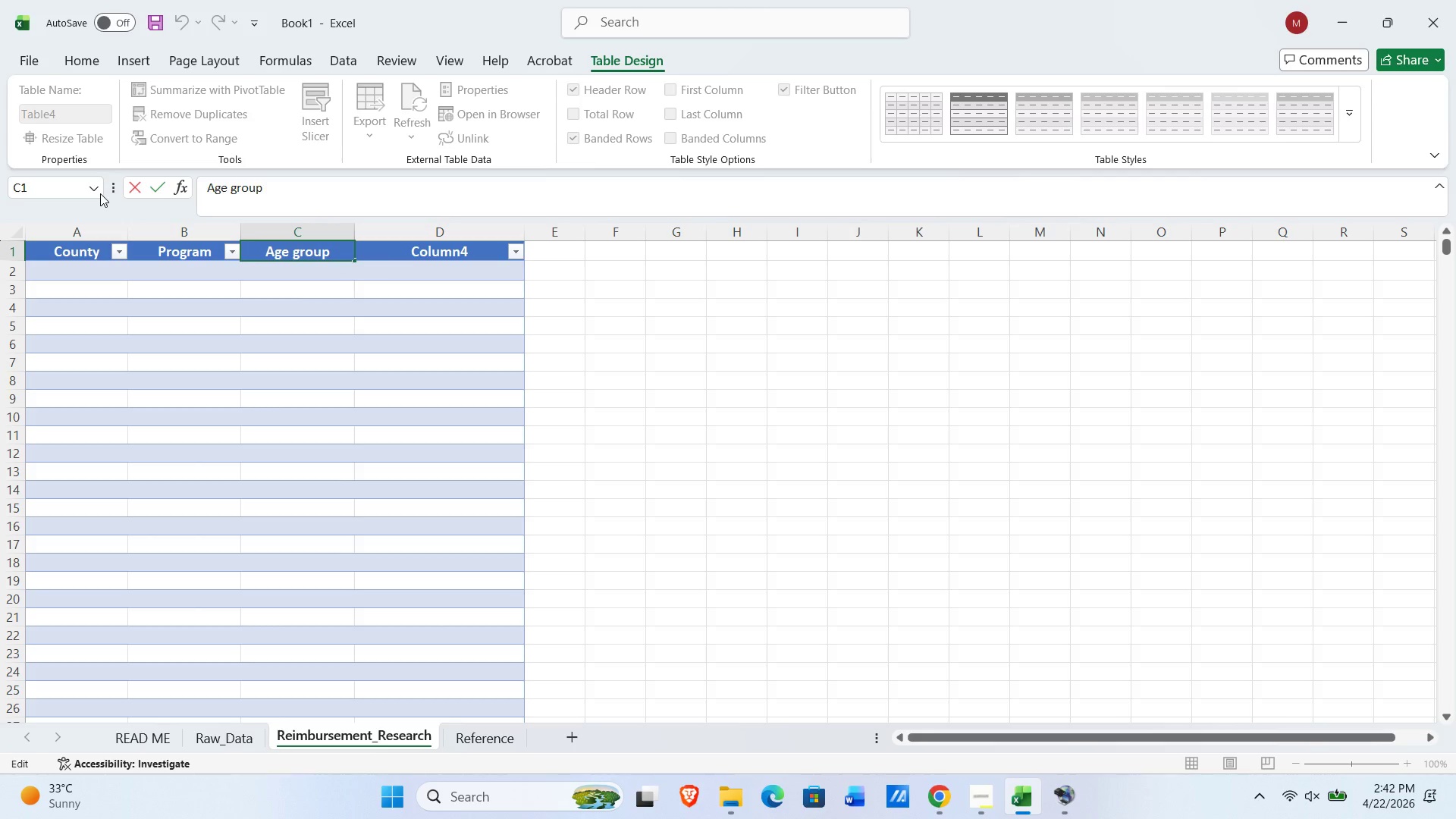 
type([Delete]G)
key(Tab)
type(Monthly reimbursement)
key(NumpadEnter)
 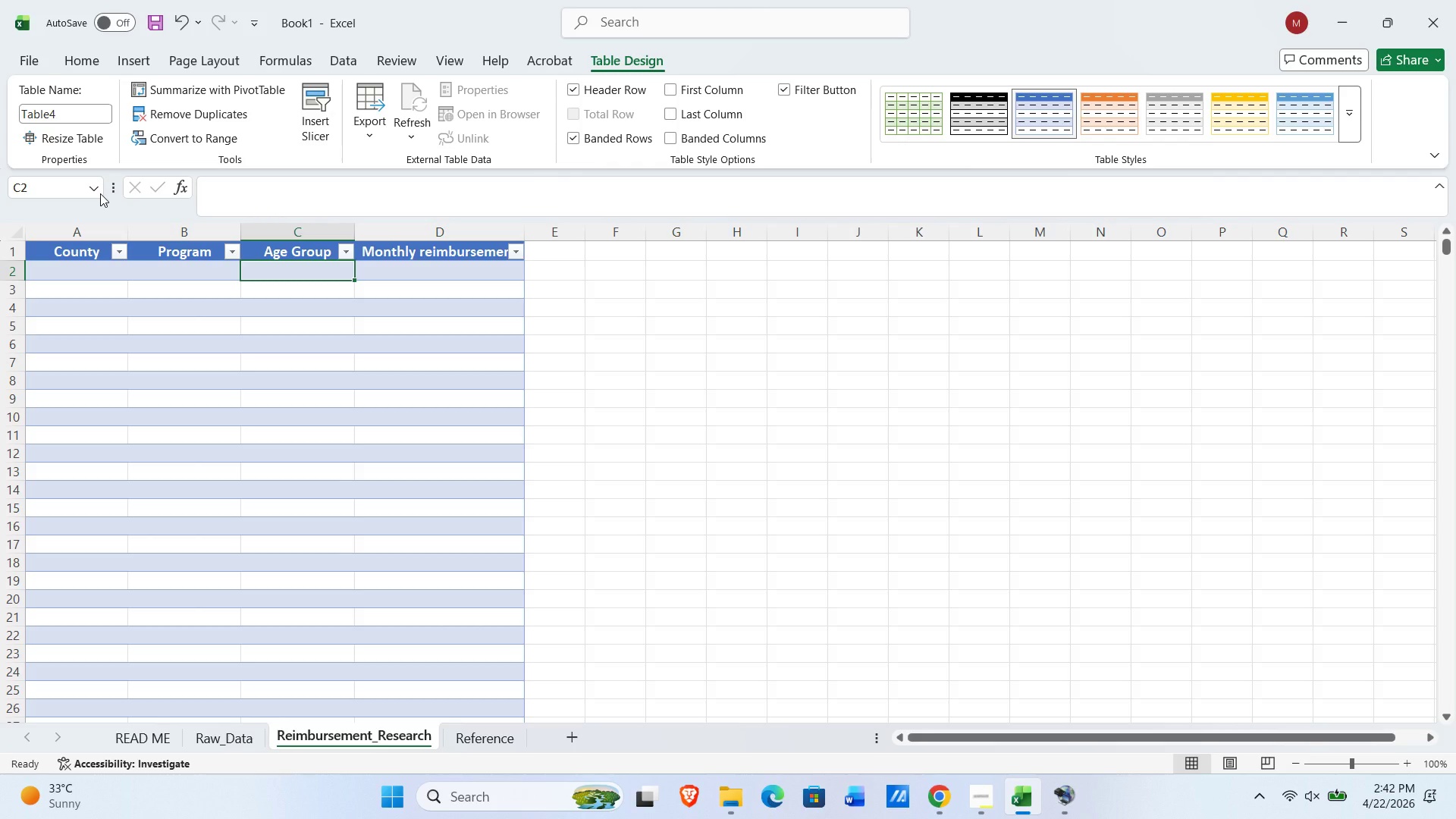 
left_click([435, 253])
 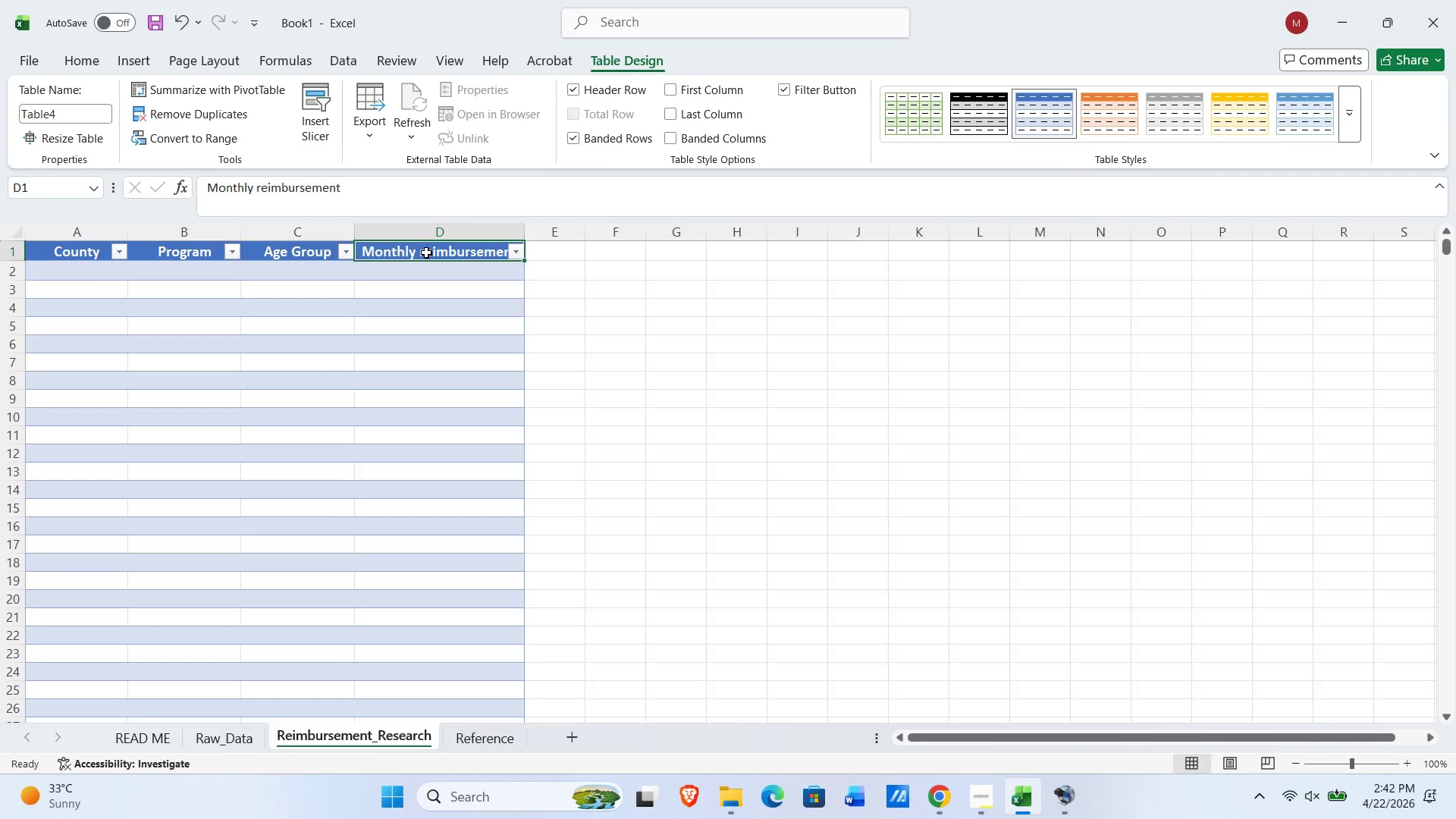 
double_click([426, 253])
 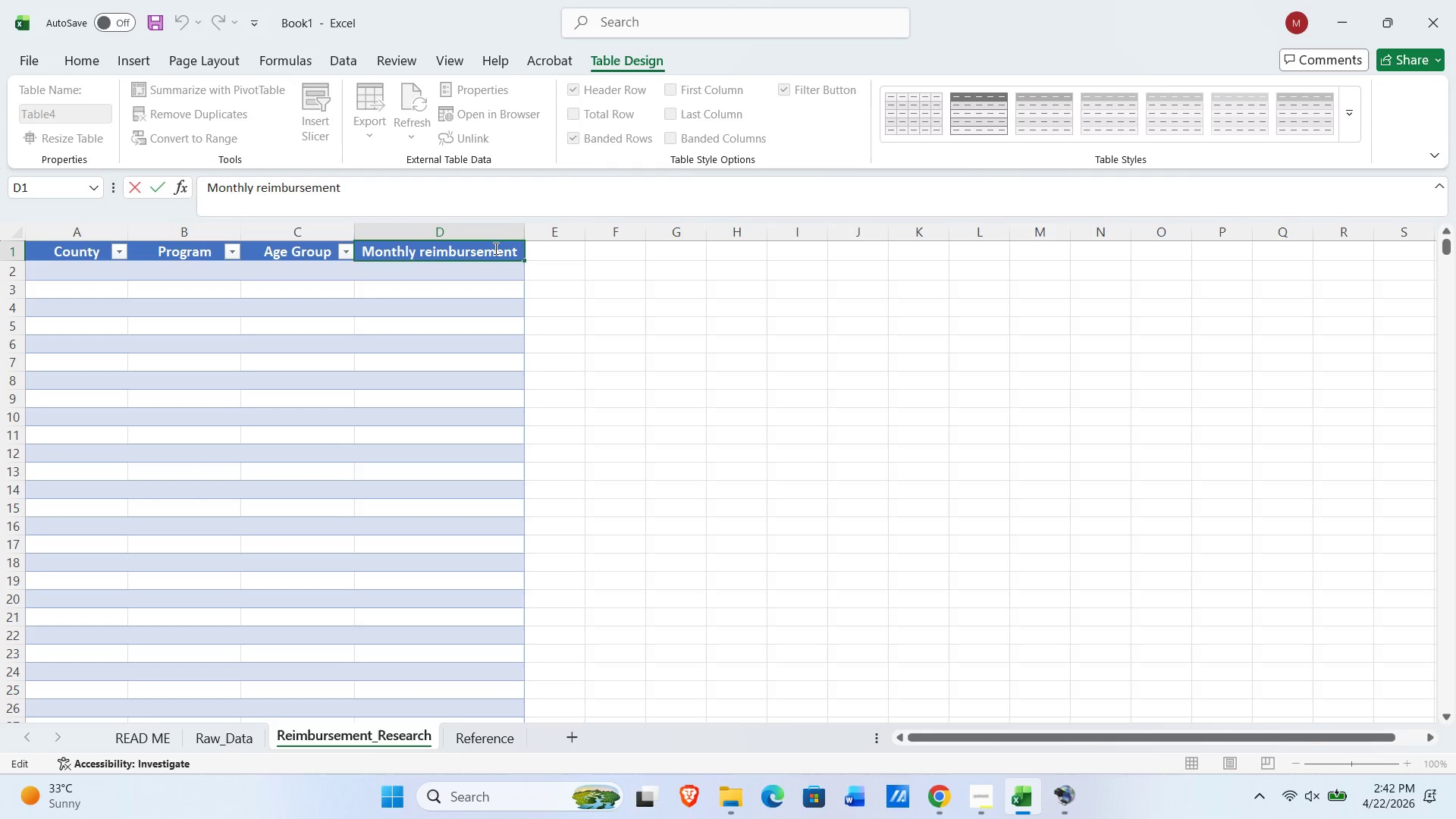 
key(Backspace)
 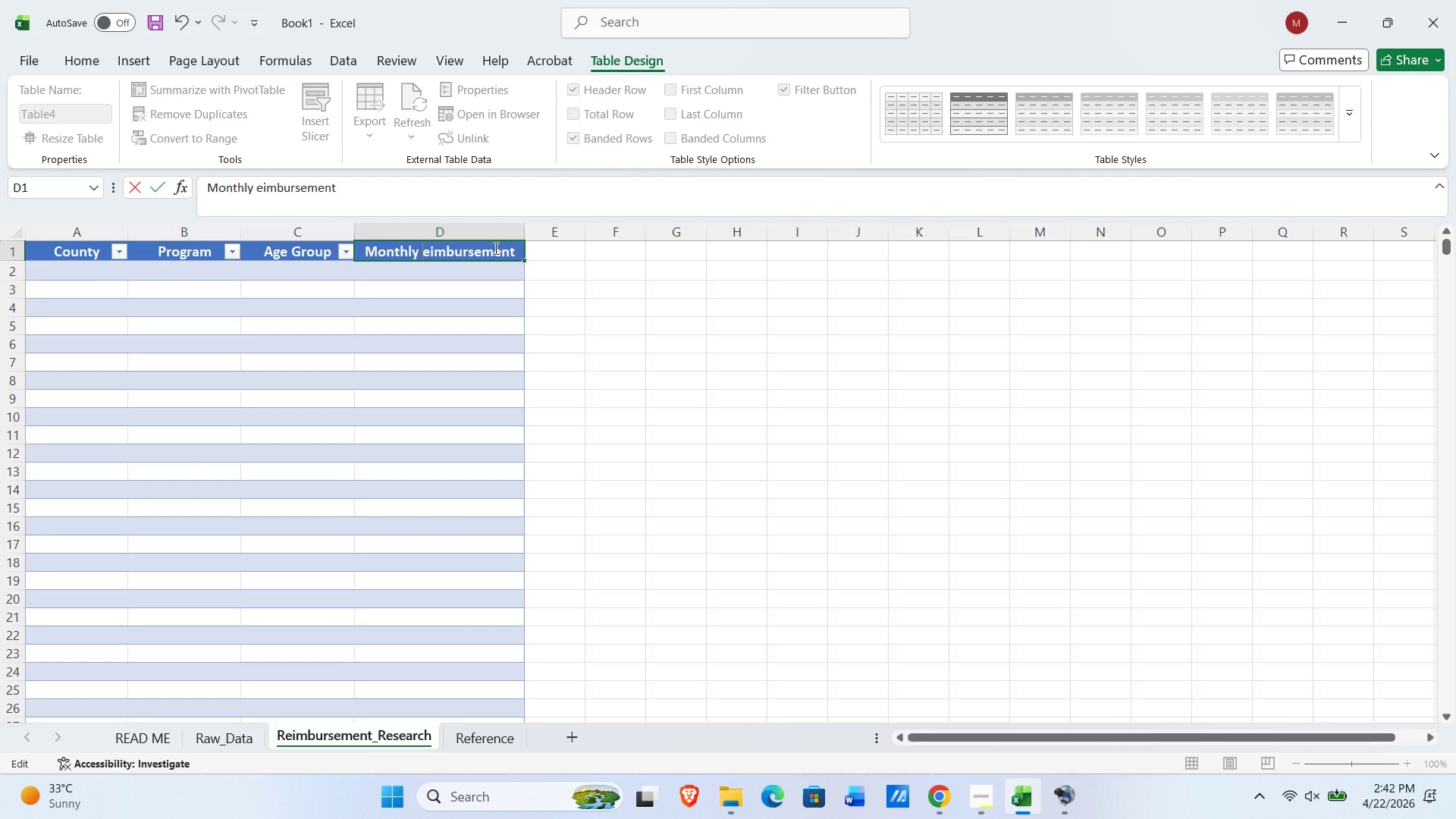 
key(Shift+R)
 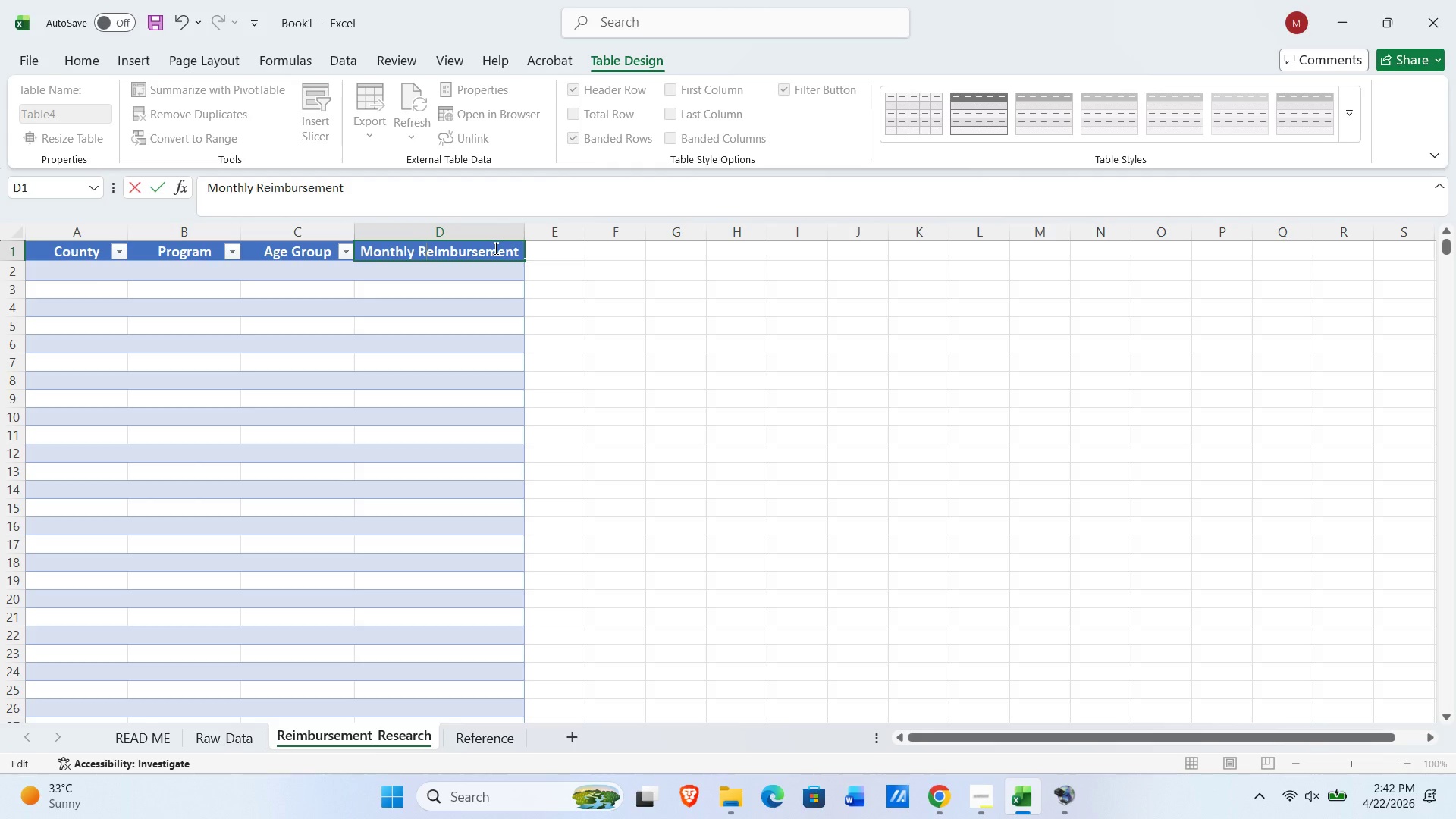 
key(NumpadEnter)
 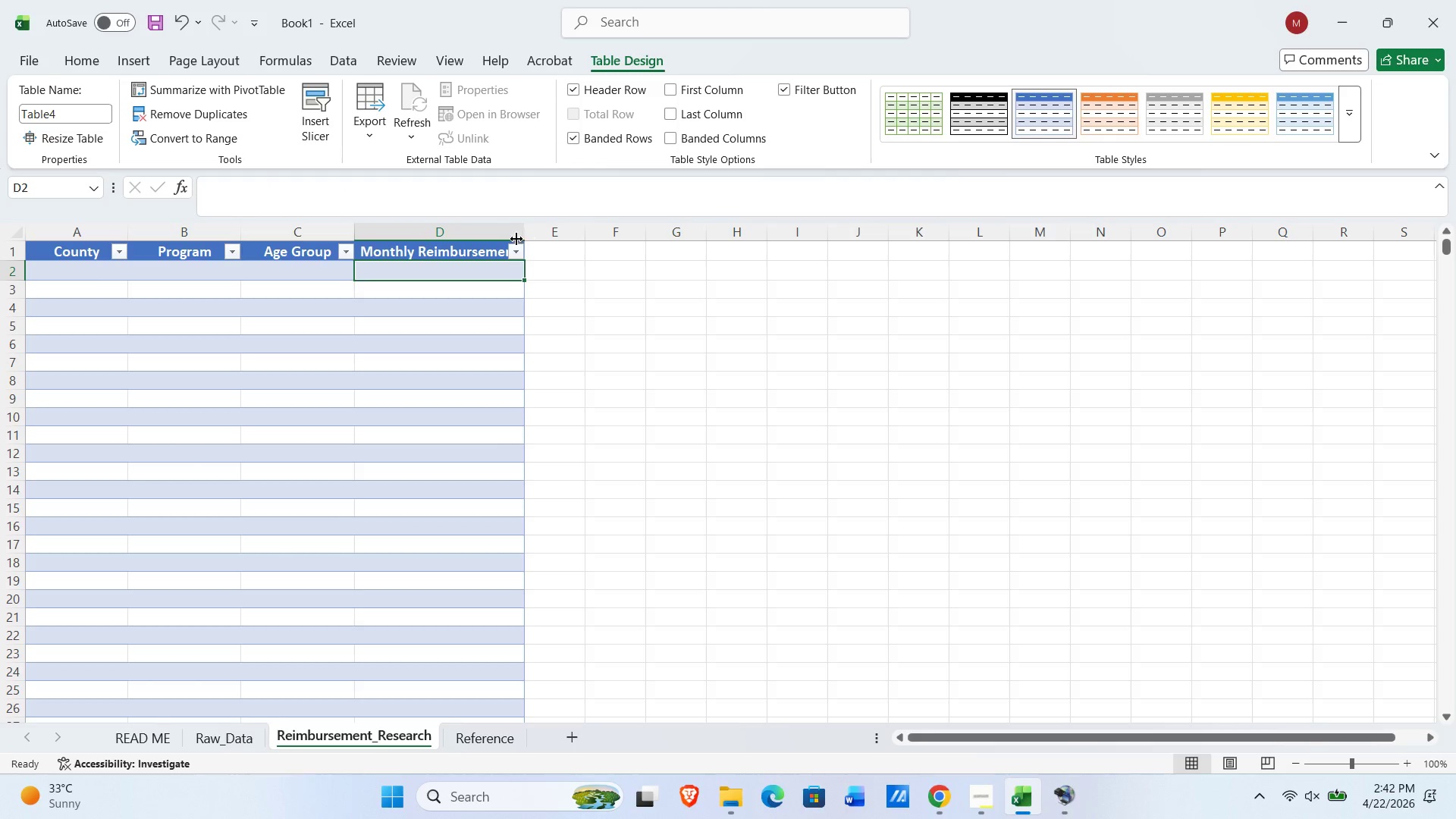 
left_click_drag(start_coordinate=[521, 235], to_coordinate=[557, 223])
 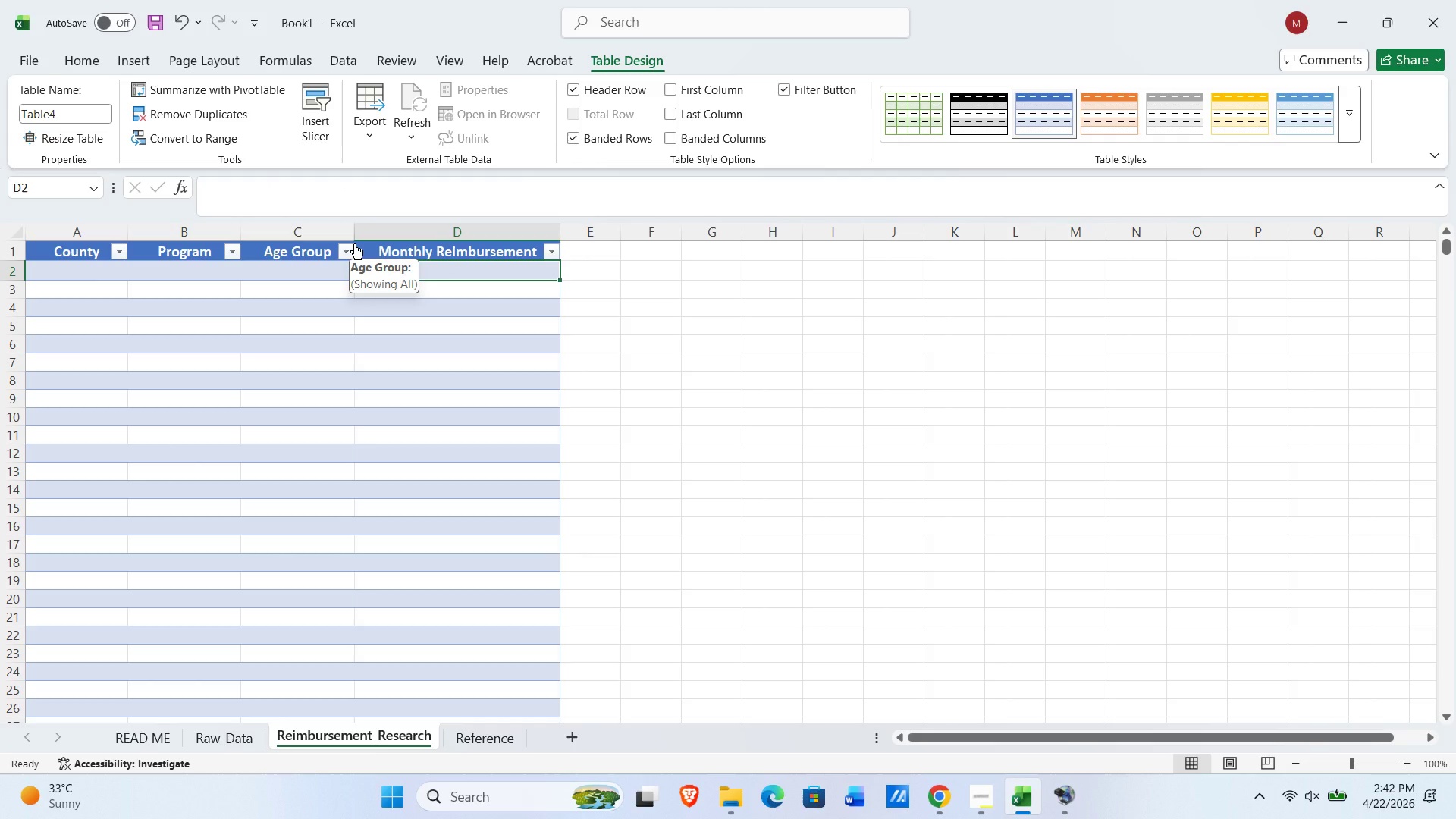 
wait(29.66)
 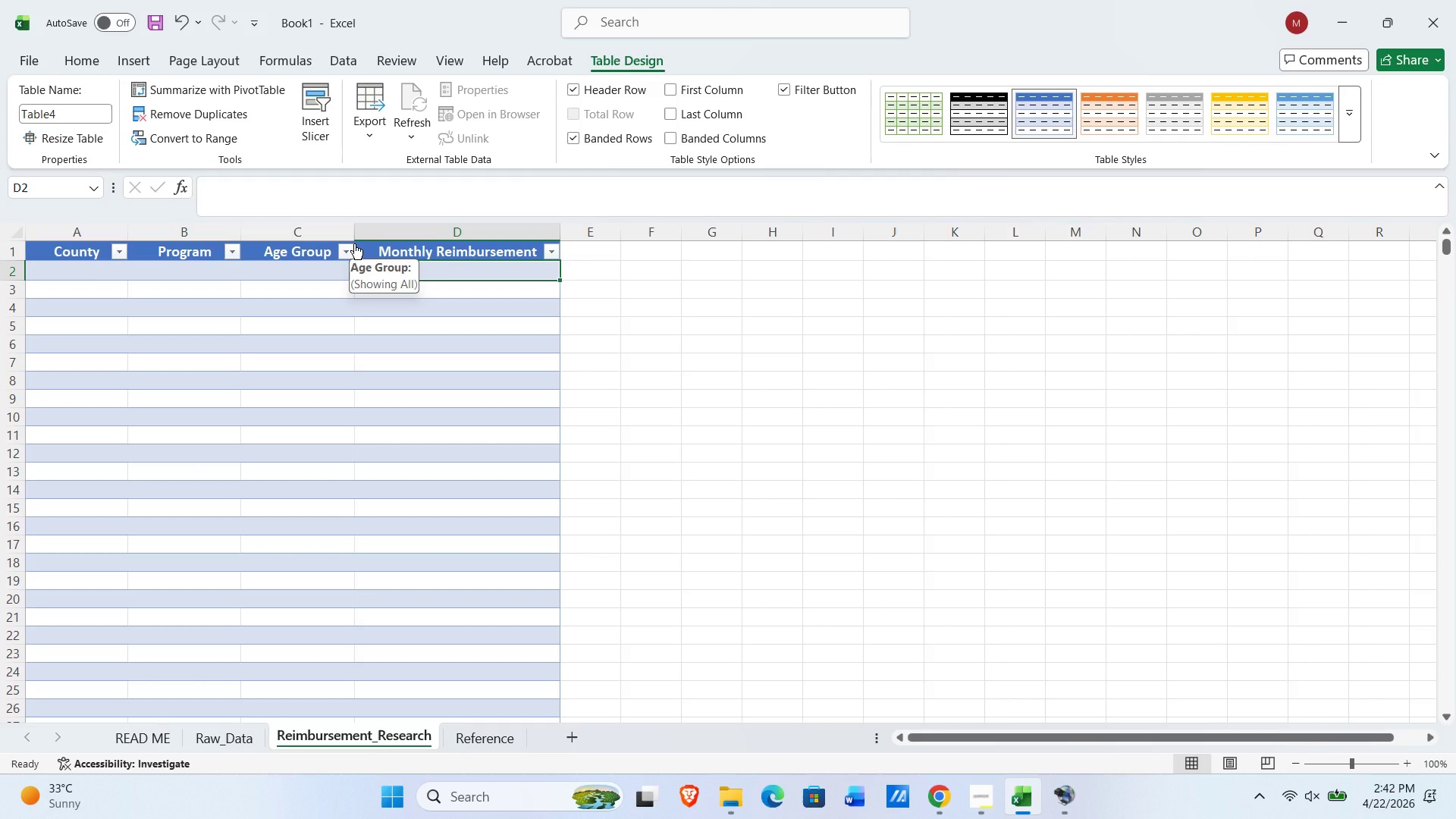 
left_click_drag(start_coordinate=[132, 231], to_coordinate=[158, 224])
 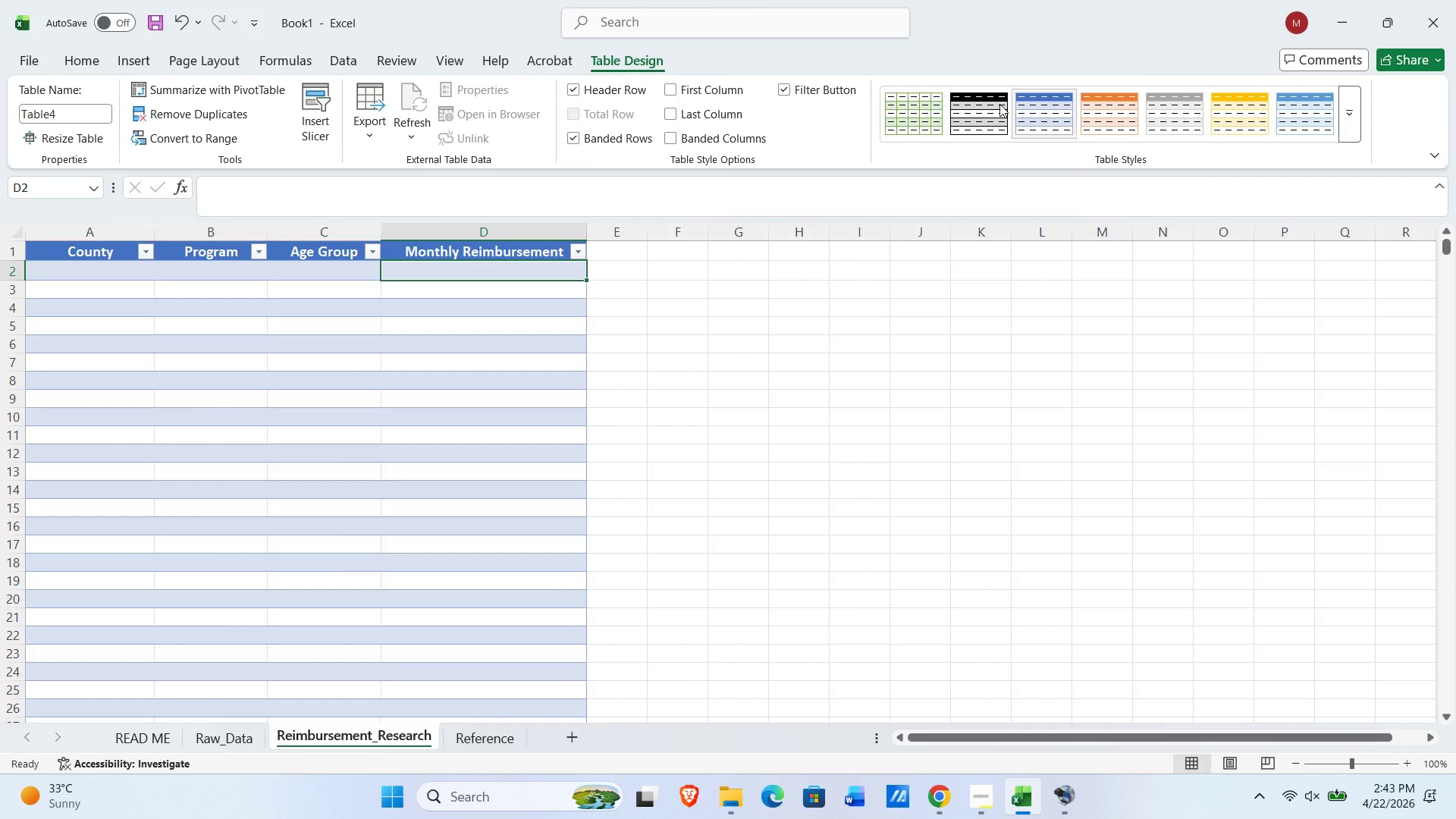 
left_click([915, 118])
 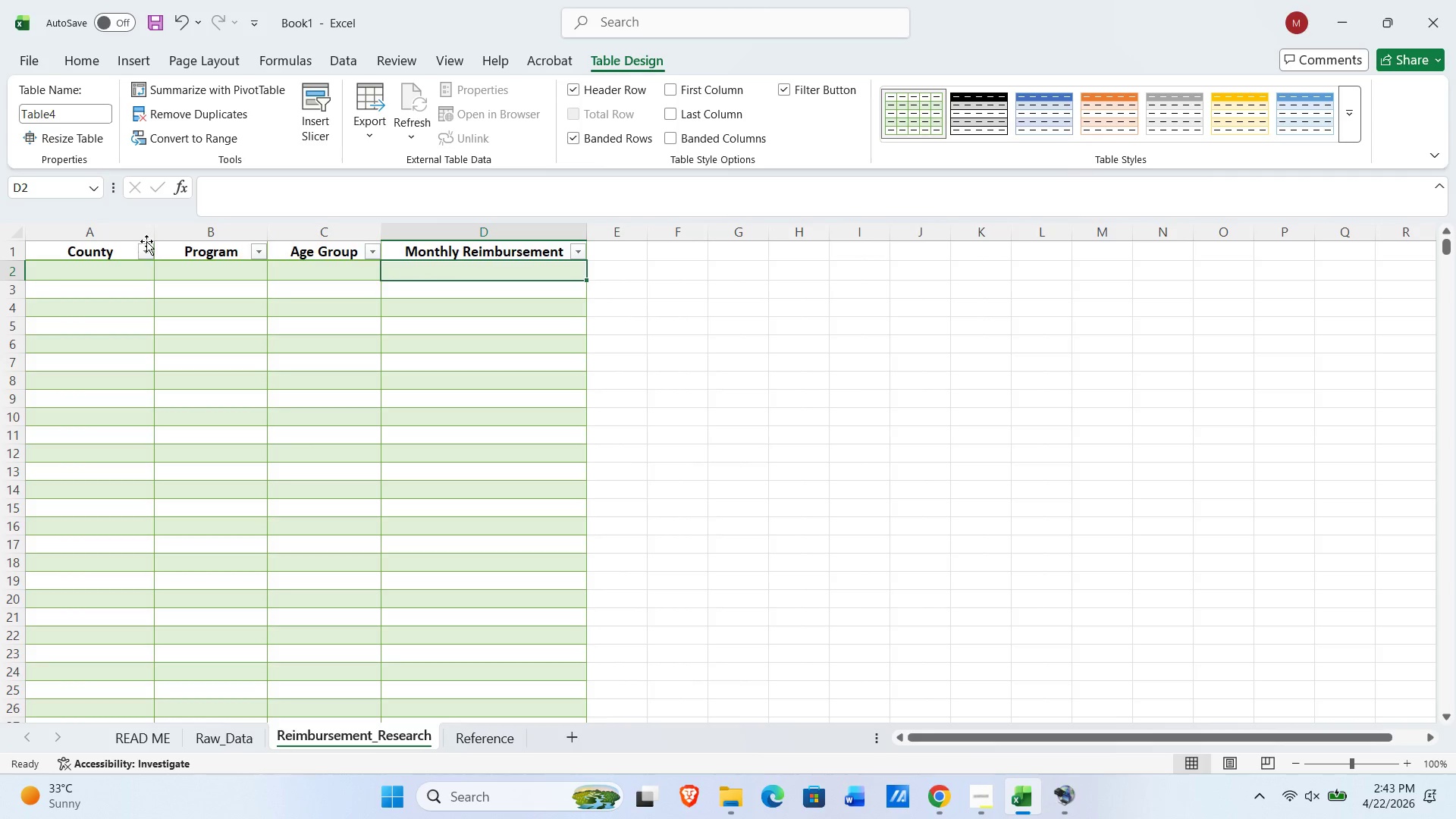 
left_click_drag(start_coordinate=[153, 235], to_coordinate=[163, 237])
 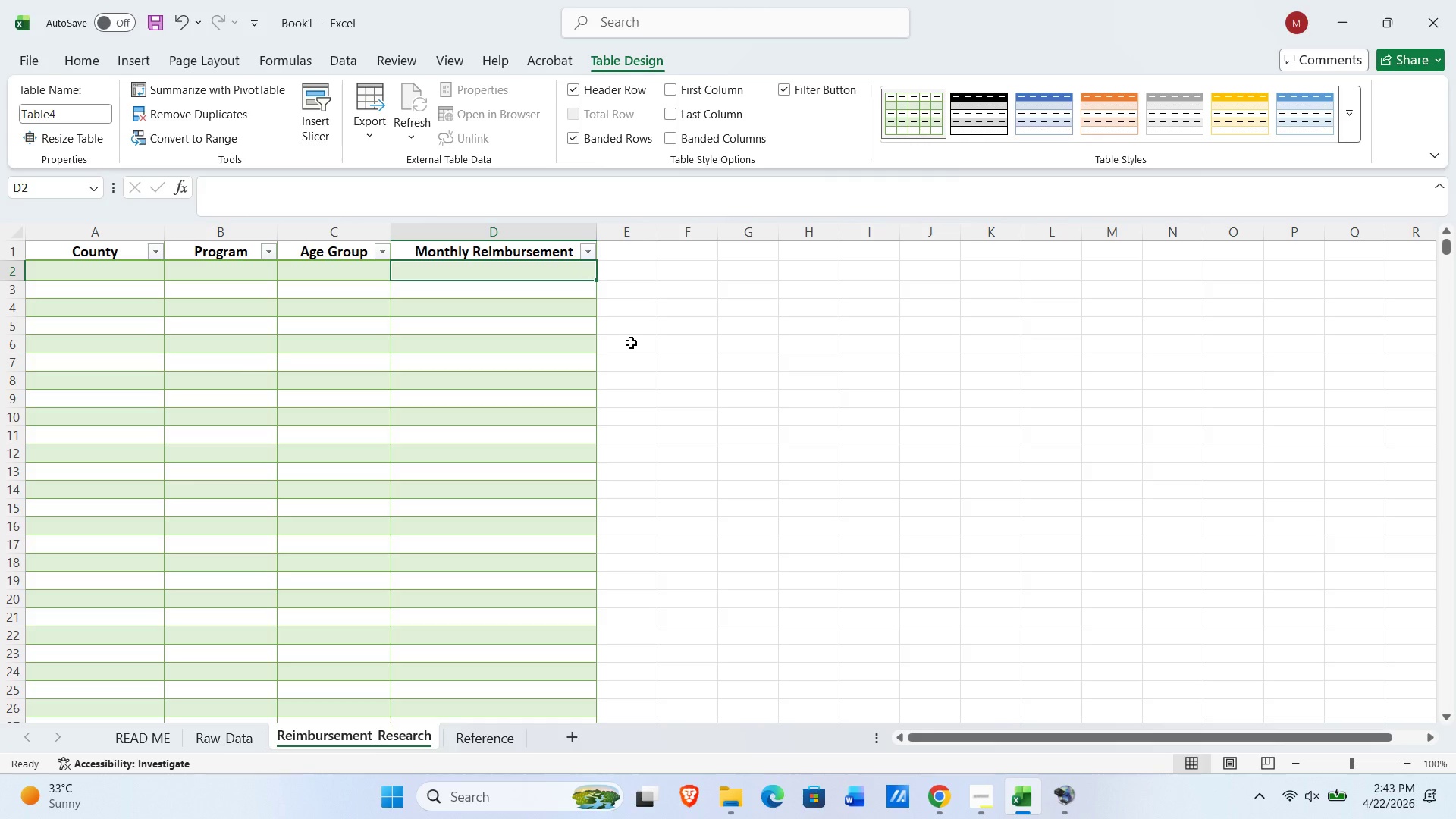 
wait(16.38)
 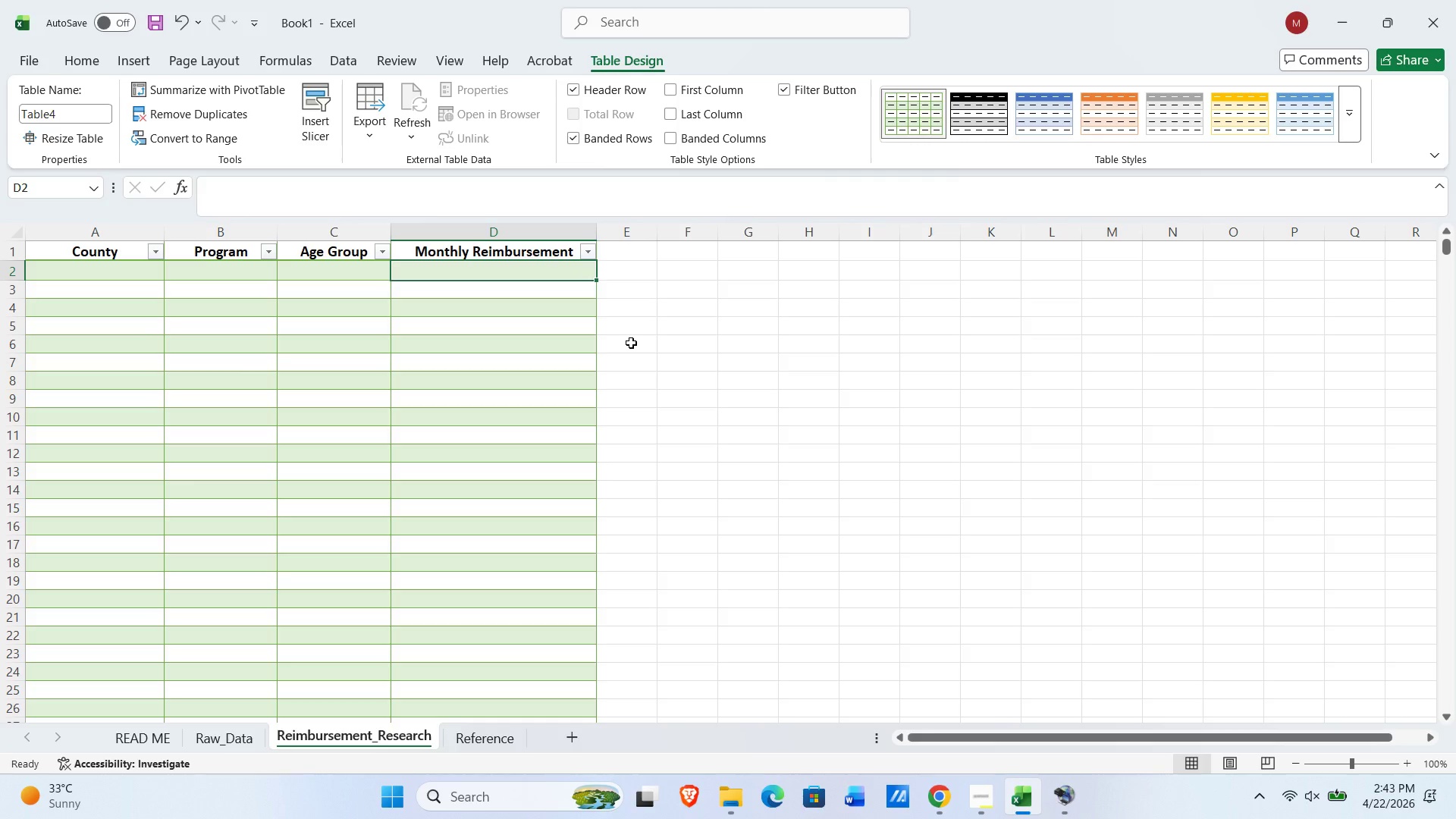 
left_click([220, 739])
 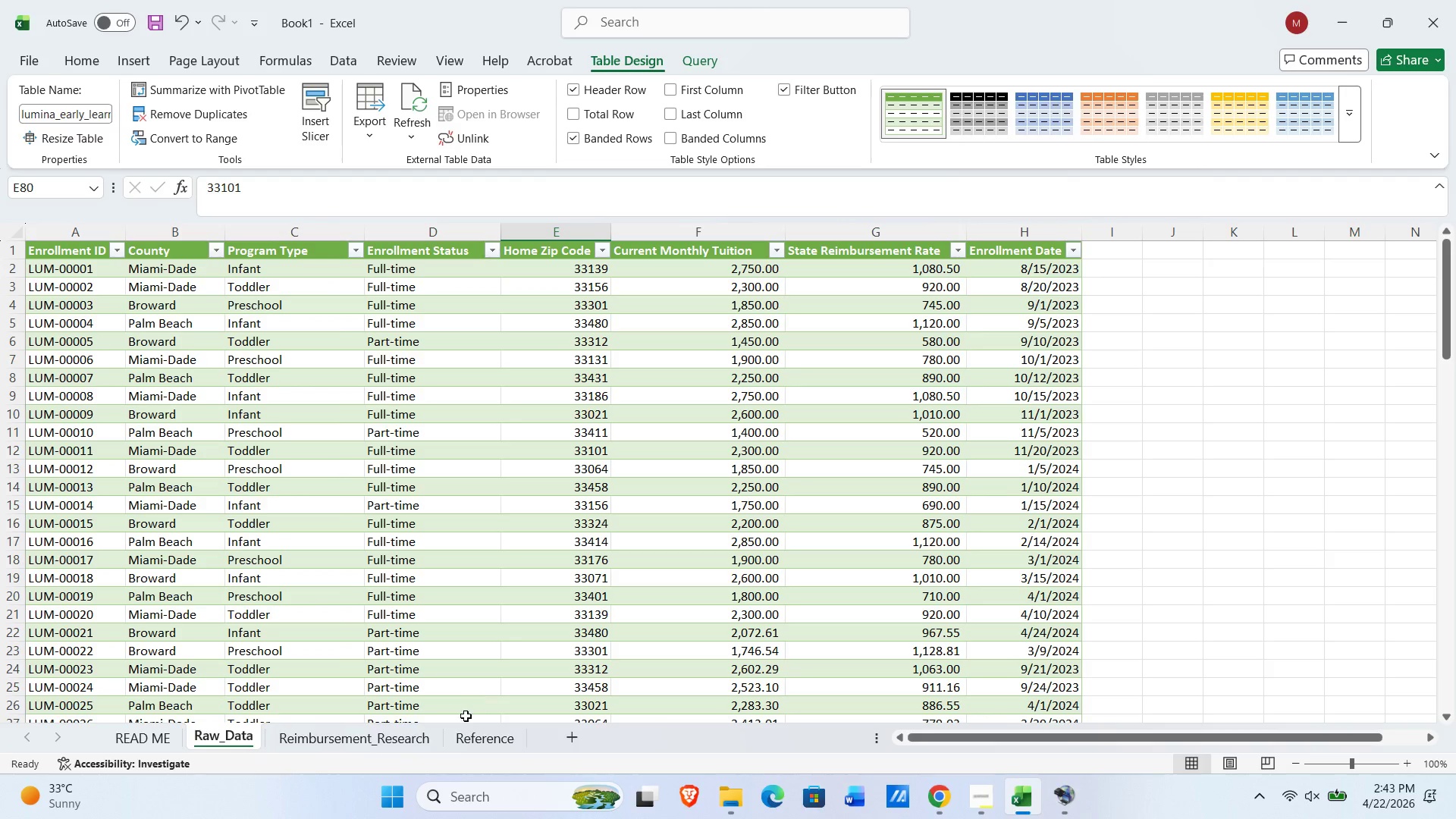 
left_click([366, 751])
 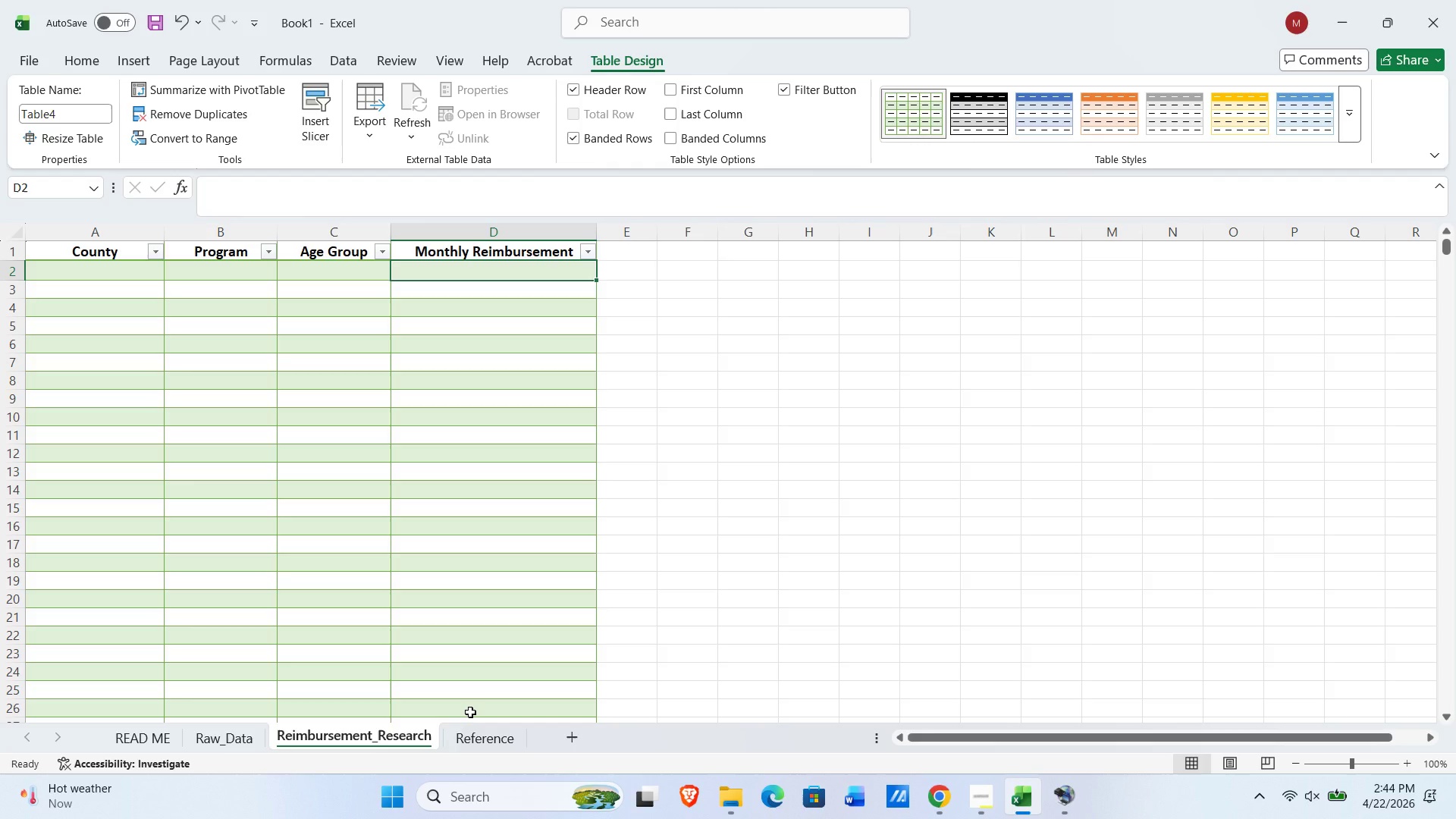 
wait(66.55)
 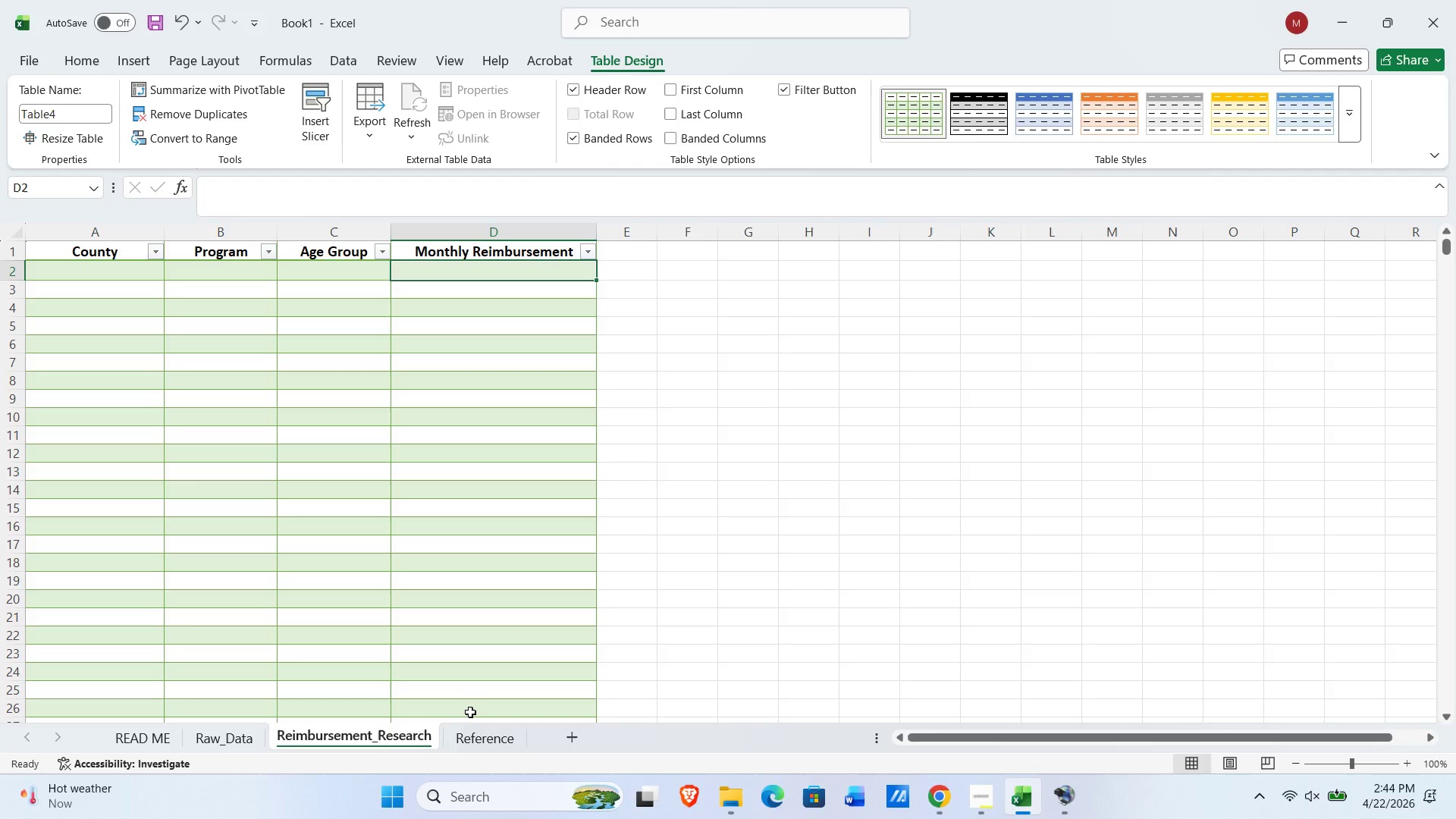 
left_click([235, 736])
 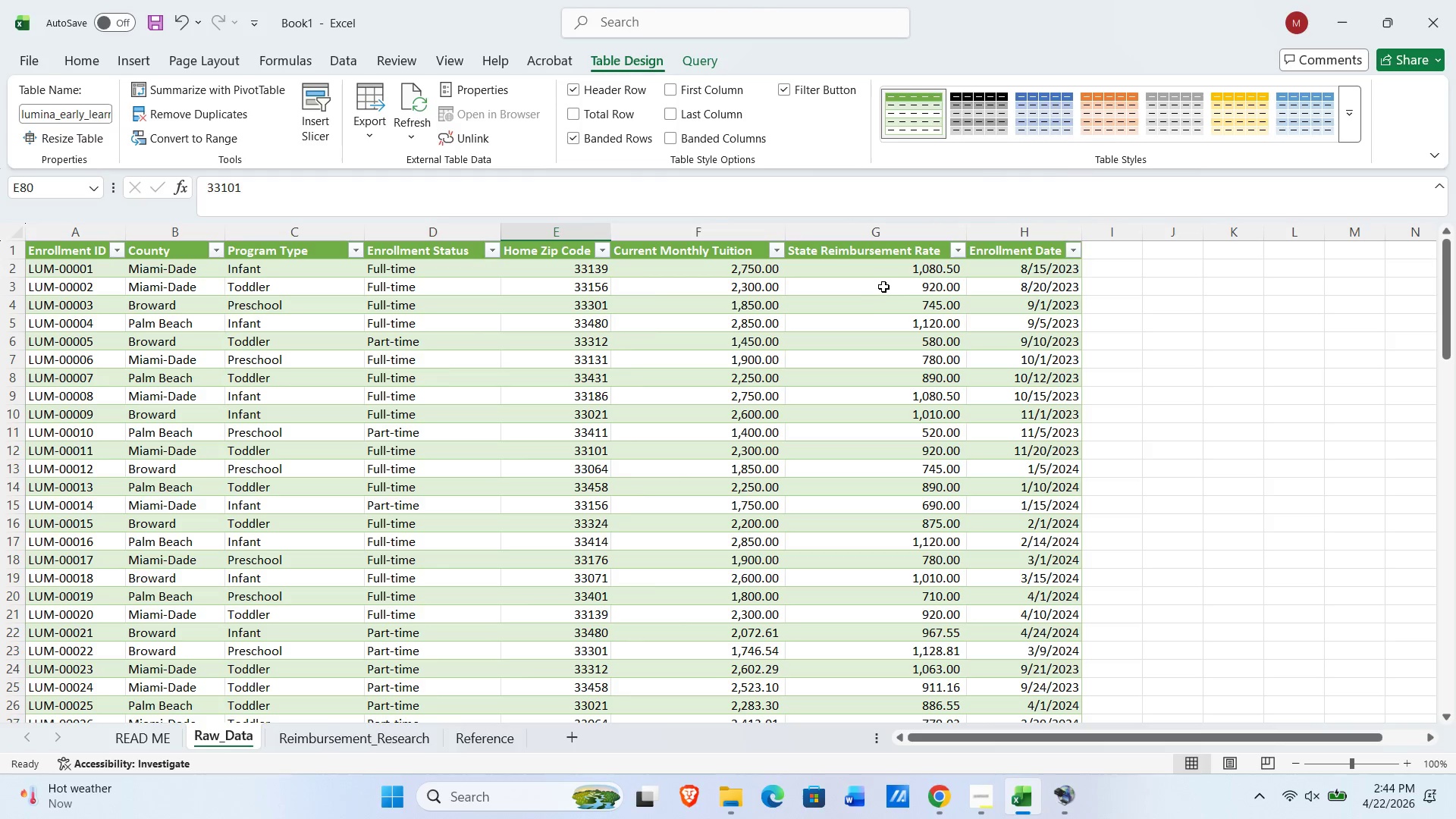 
left_click([884, 275])
 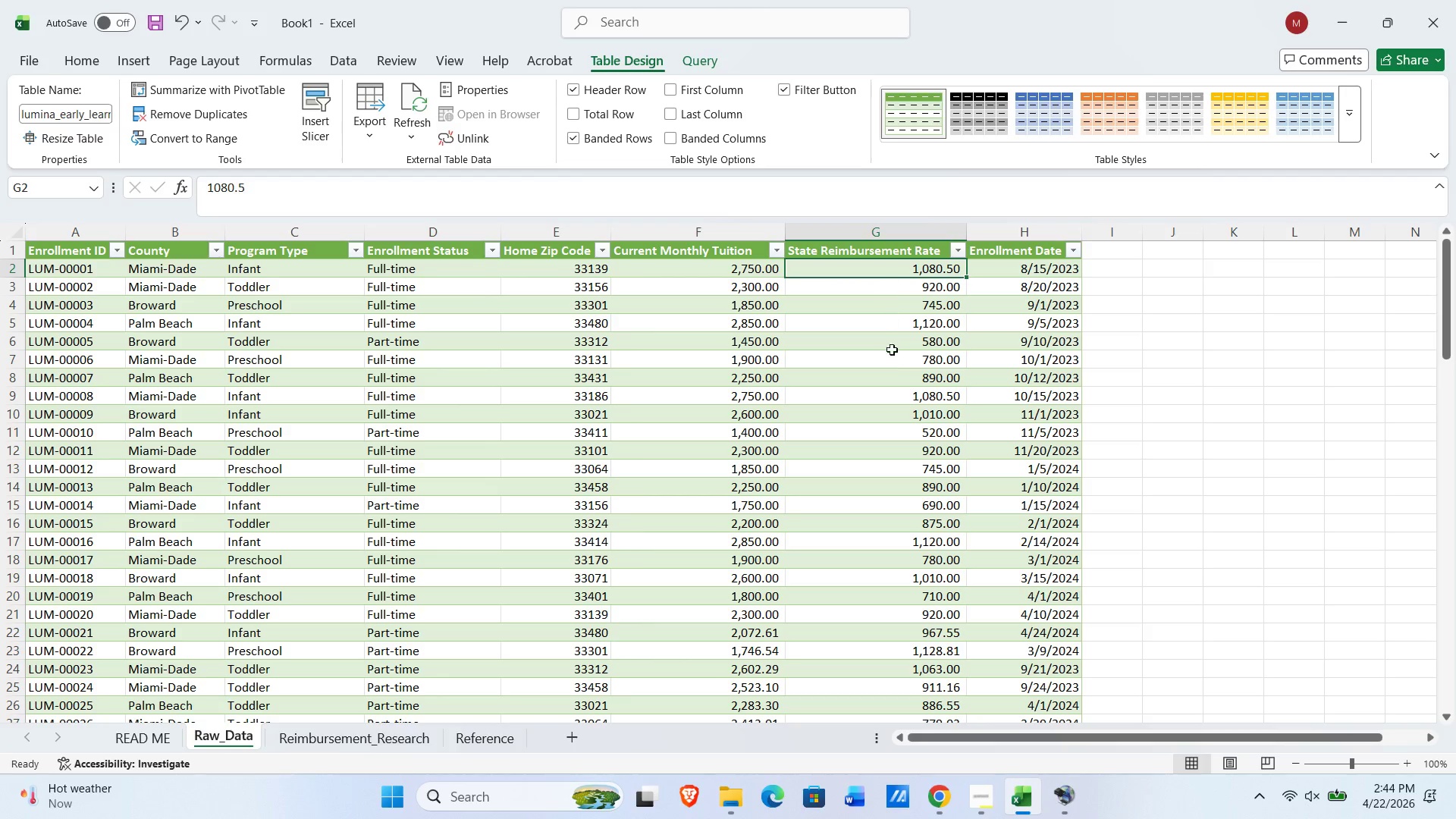 
scroll: coordinate [879, 326], scroll_direction: down, amount: 30.0
 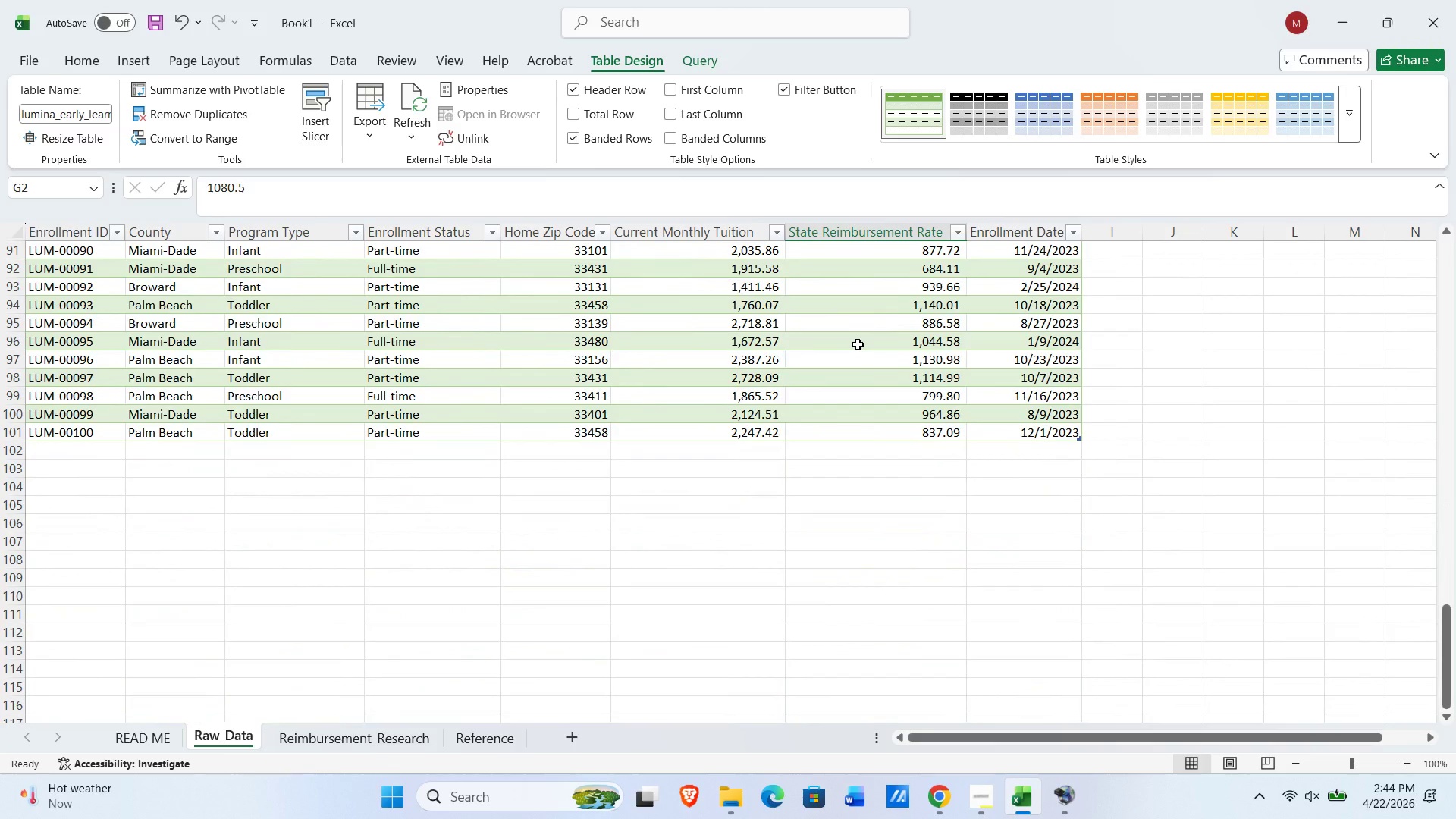 
wait(11.04)
 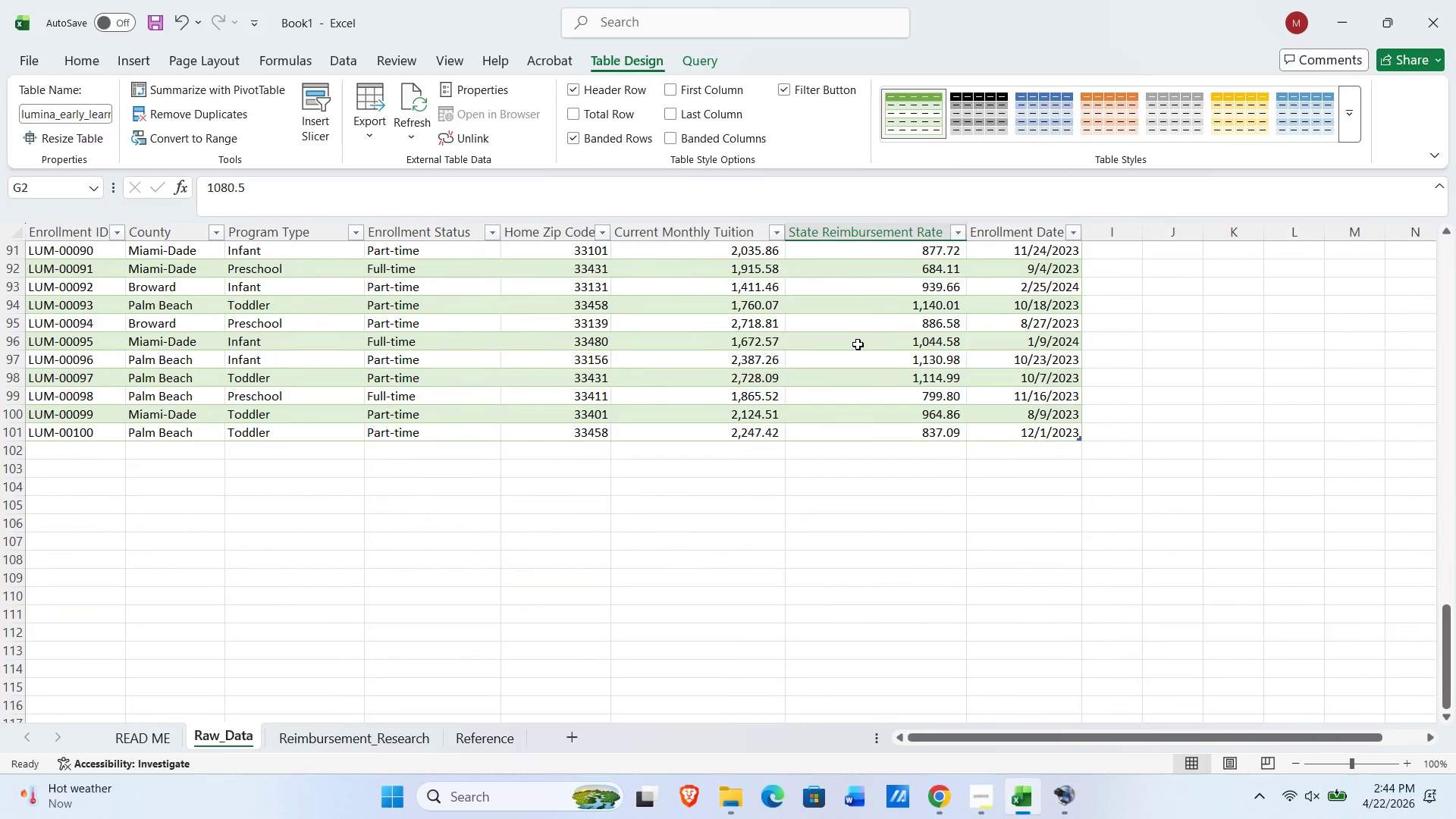 
key(Alt+AltLeft)
 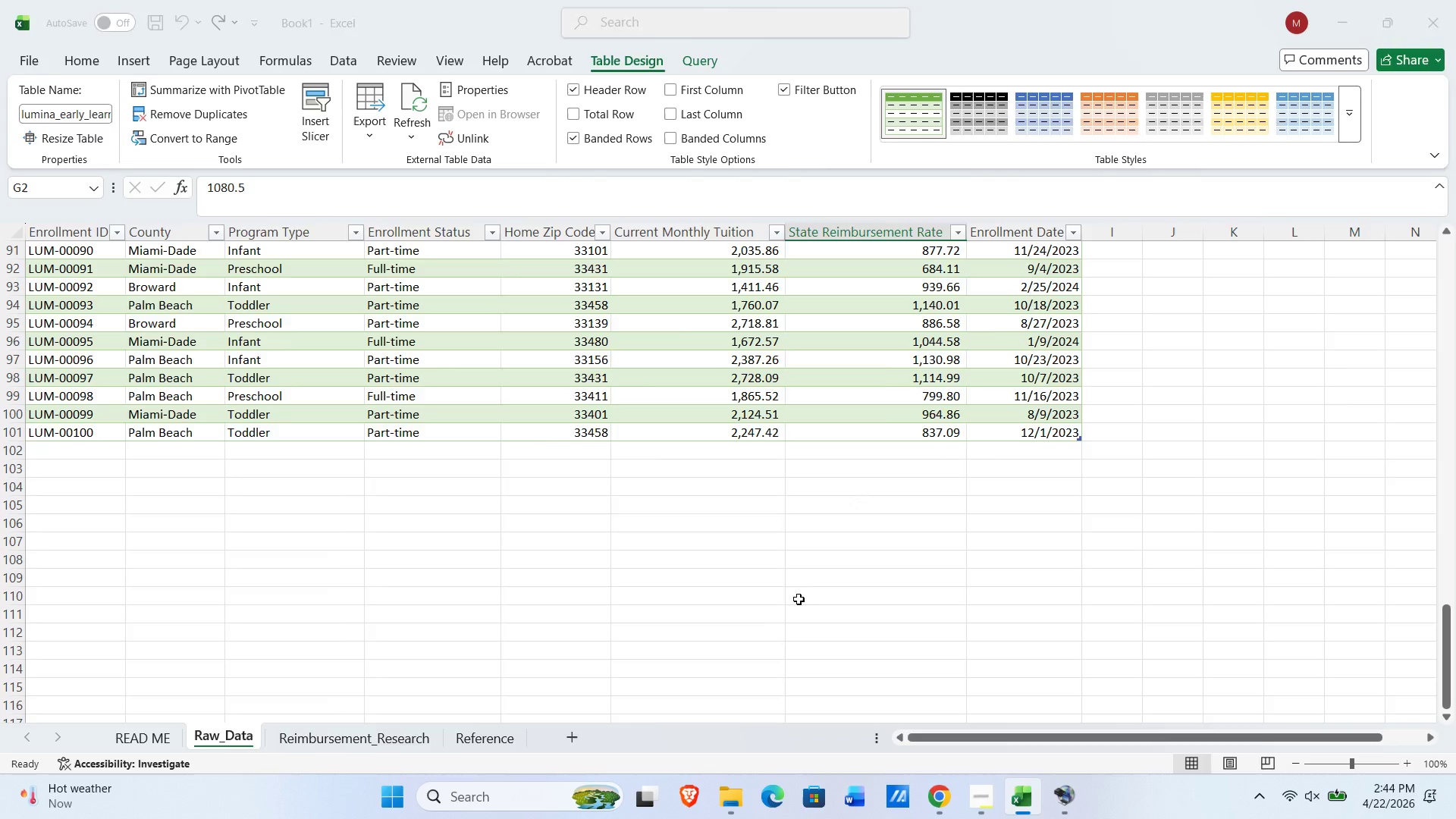 
key(Alt+Tab)